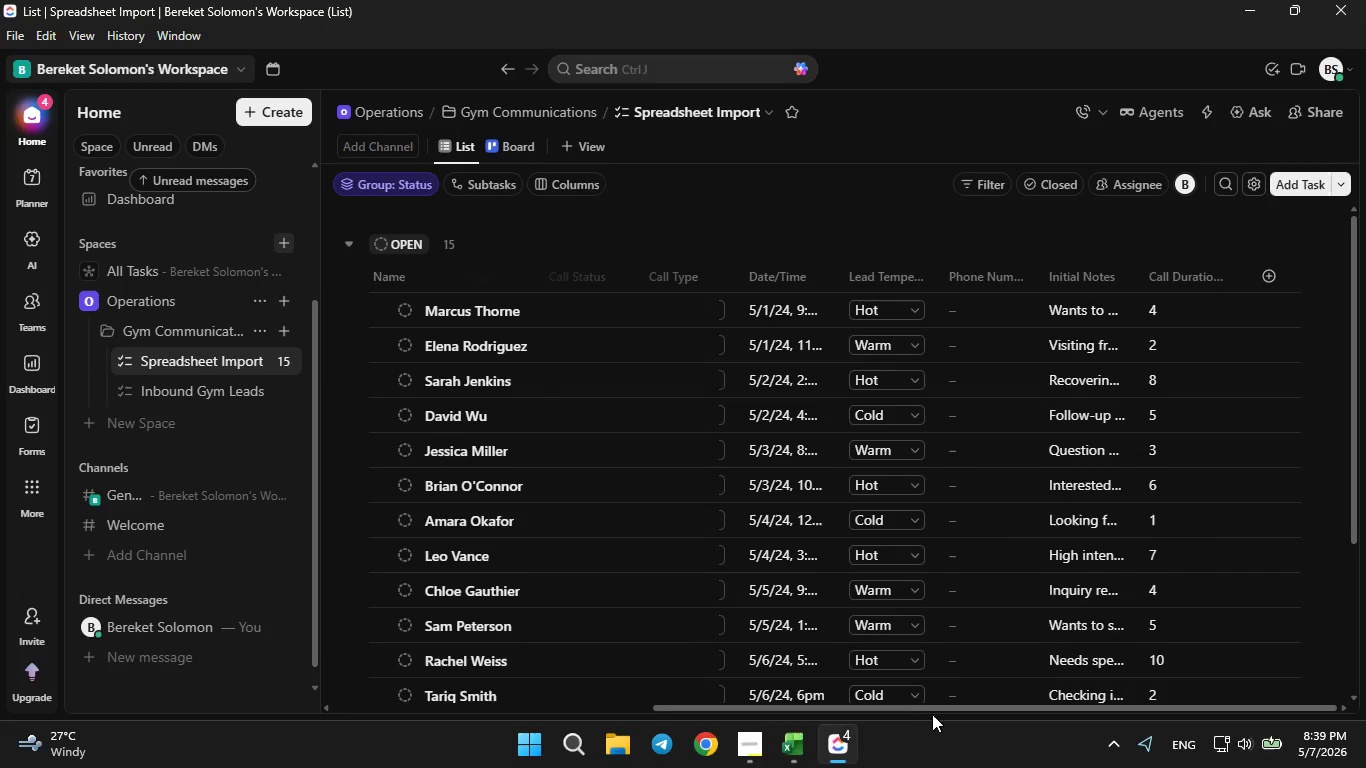 
left_click([930, 716])
 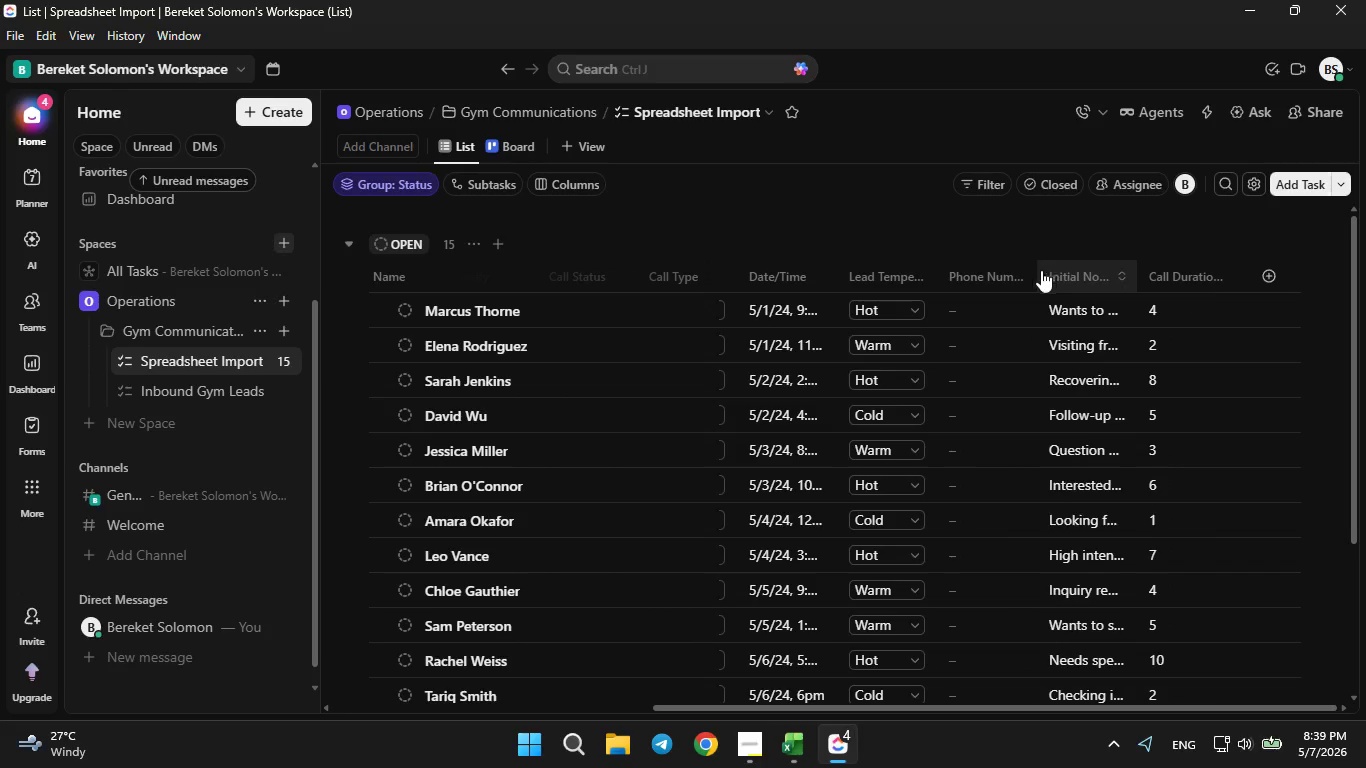 
left_click_drag(start_coordinate=[1040, 270], to_coordinate=[1076, 264])
 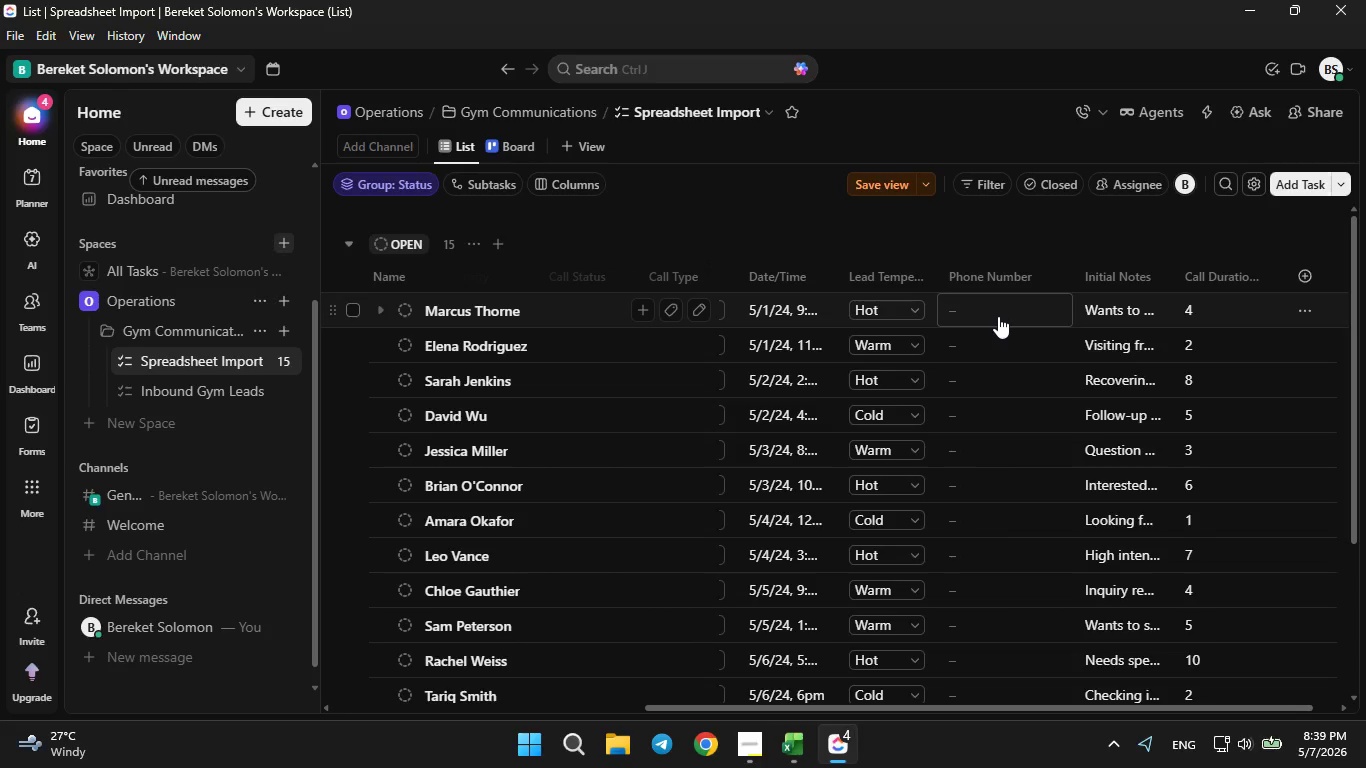 
left_click([998, 313])
 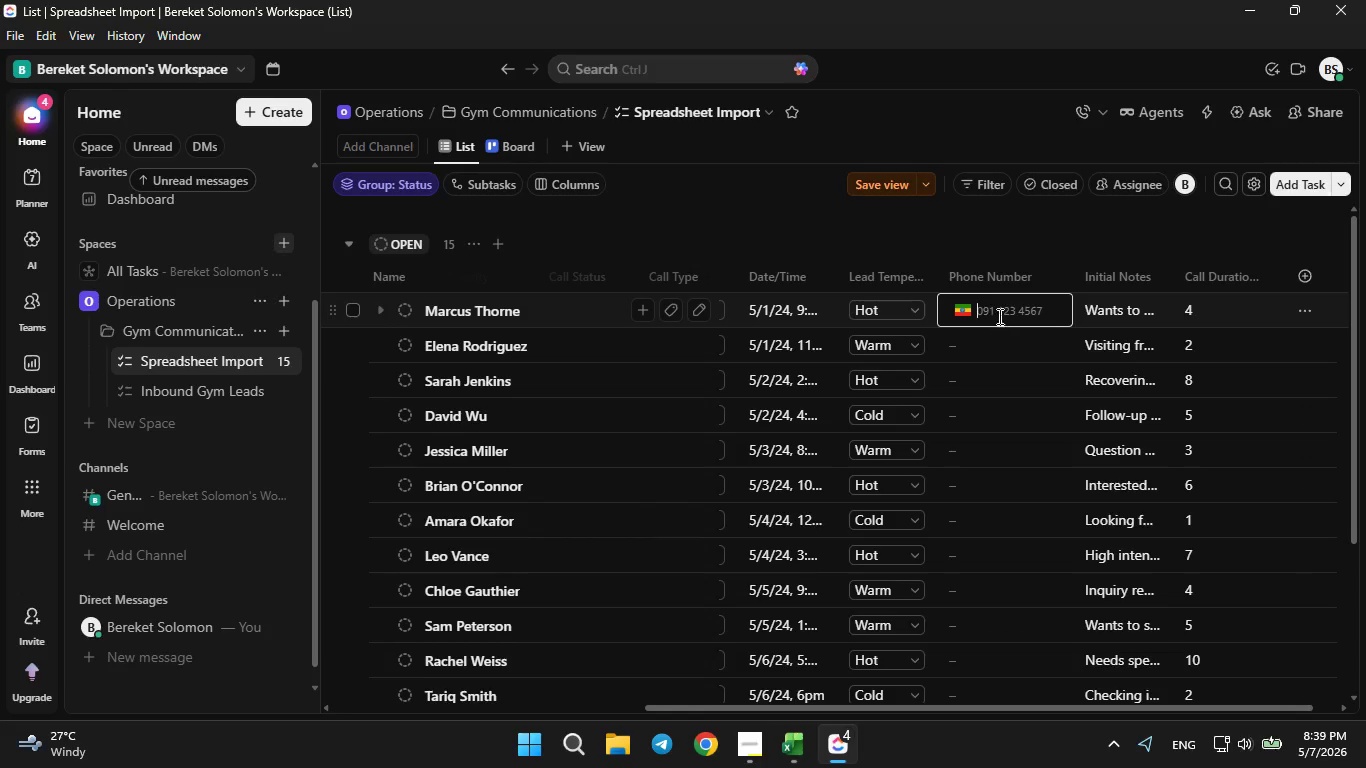 
left_click([998, 310])
 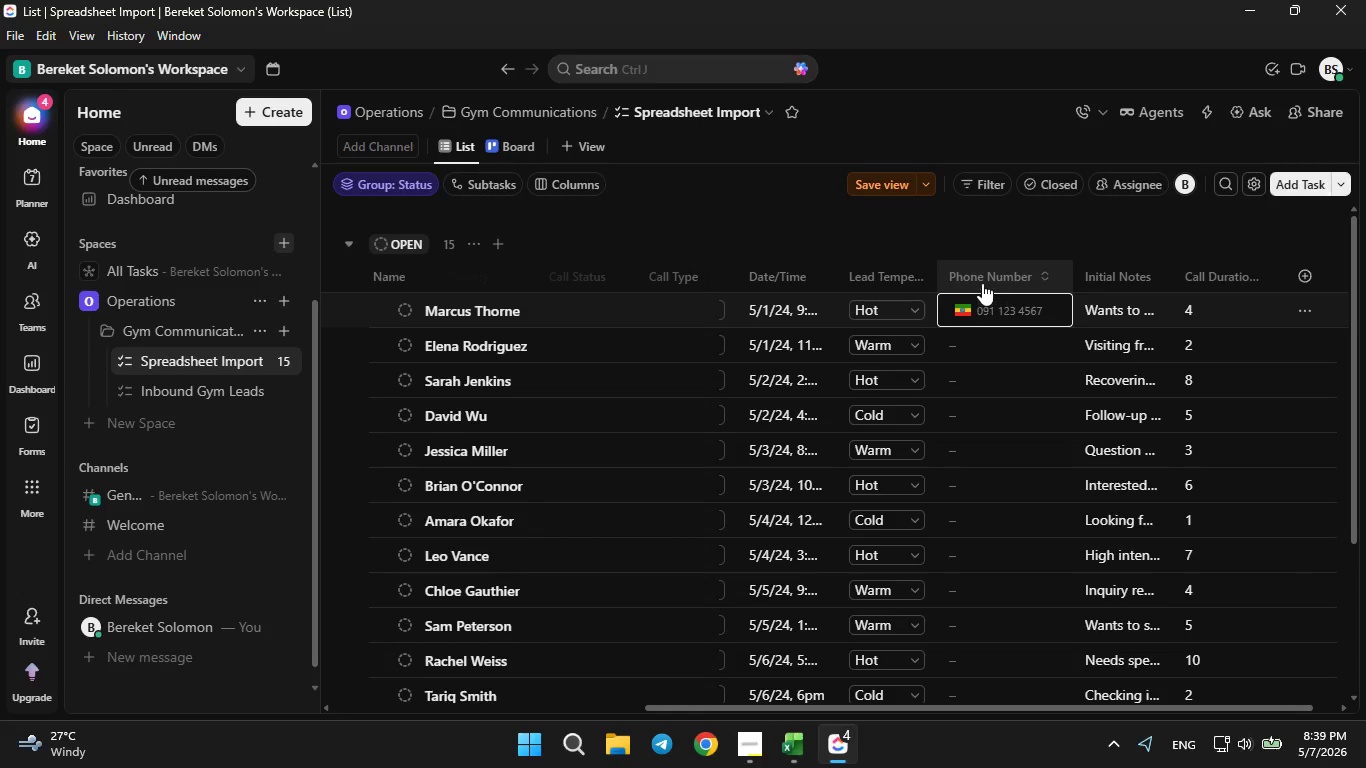 
left_click([982, 281])
 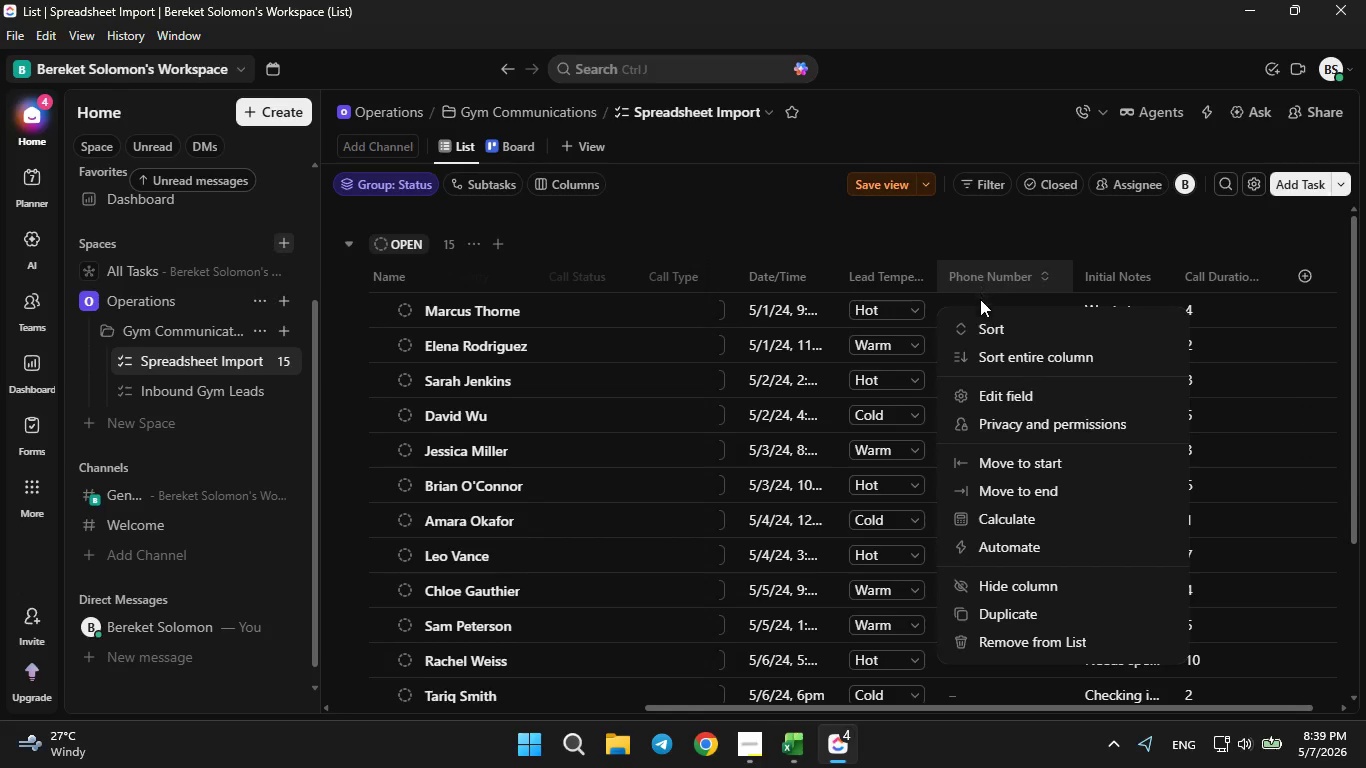 
left_click([993, 402])
 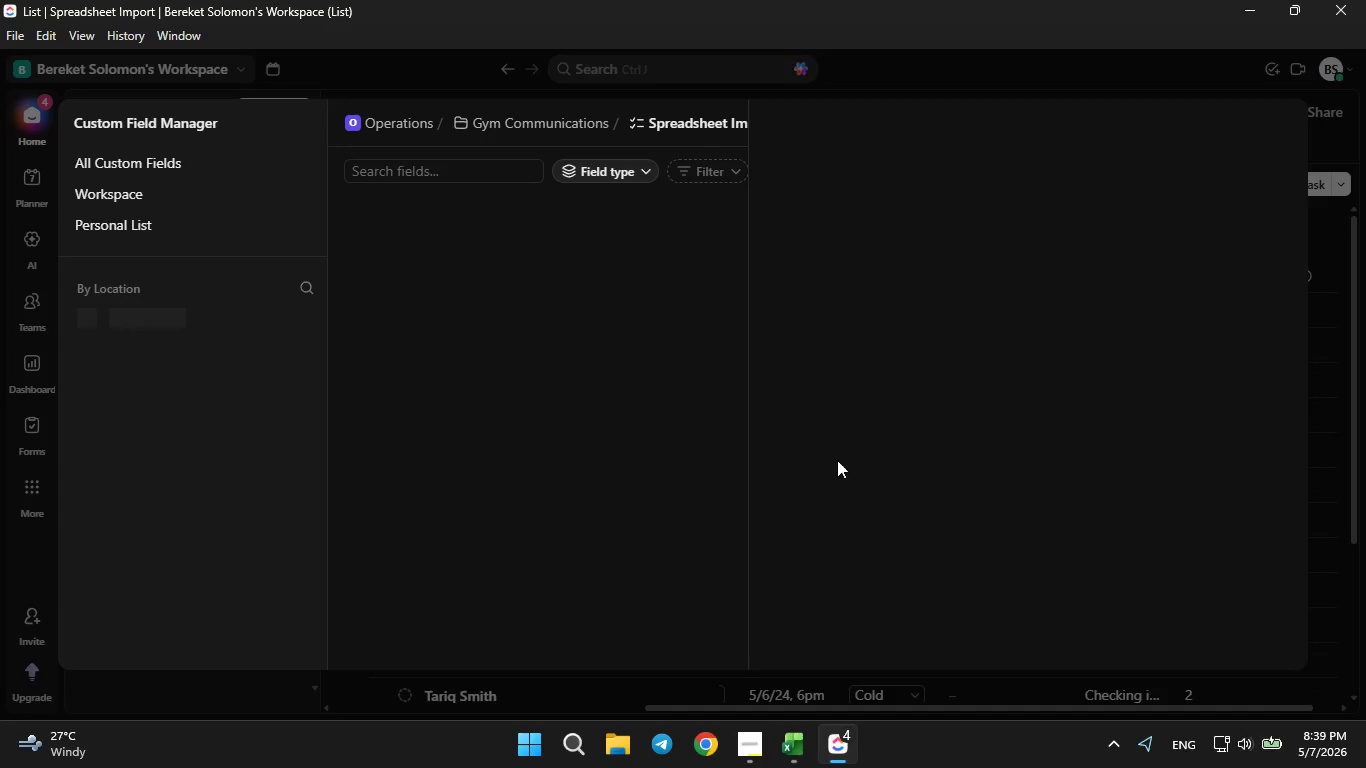 
wait(5.89)
 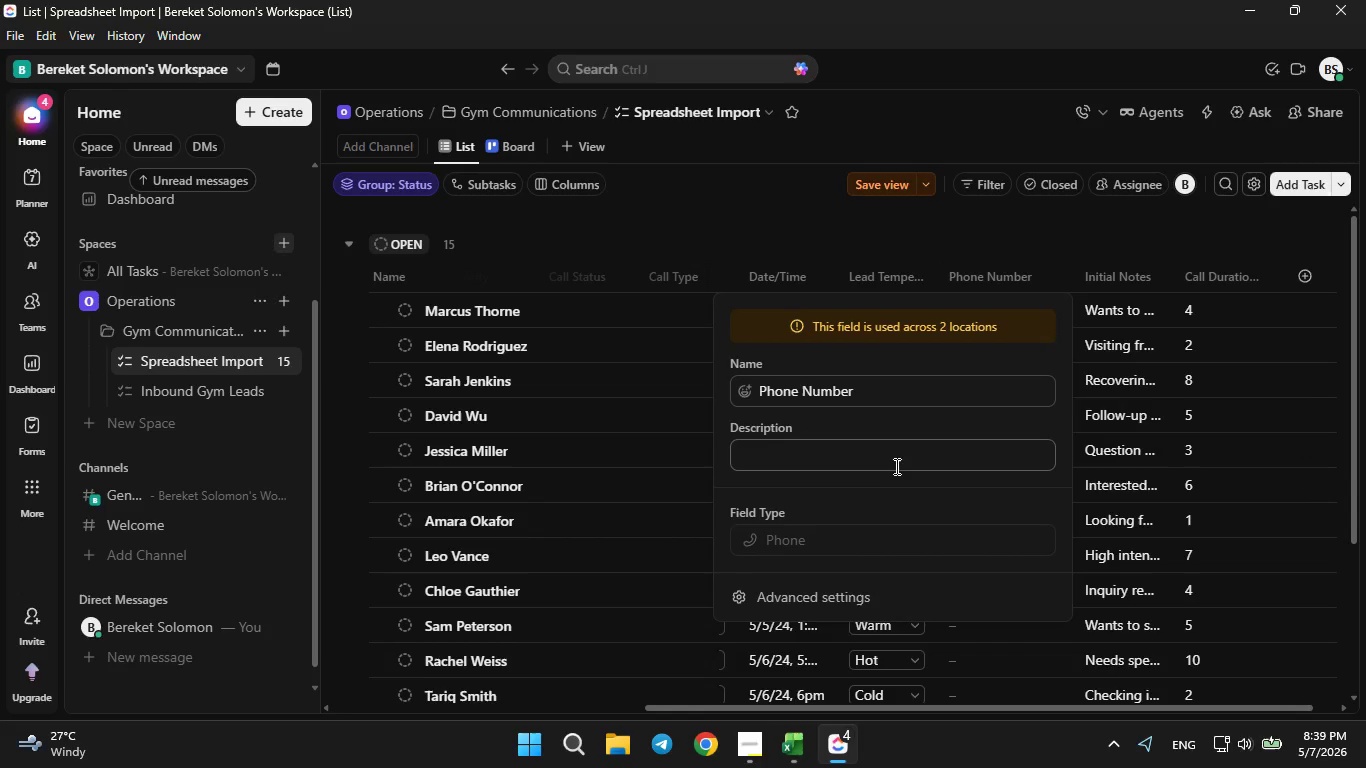 
scroll: coordinate [917, 497], scroll_direction: none, amount: 0.0
 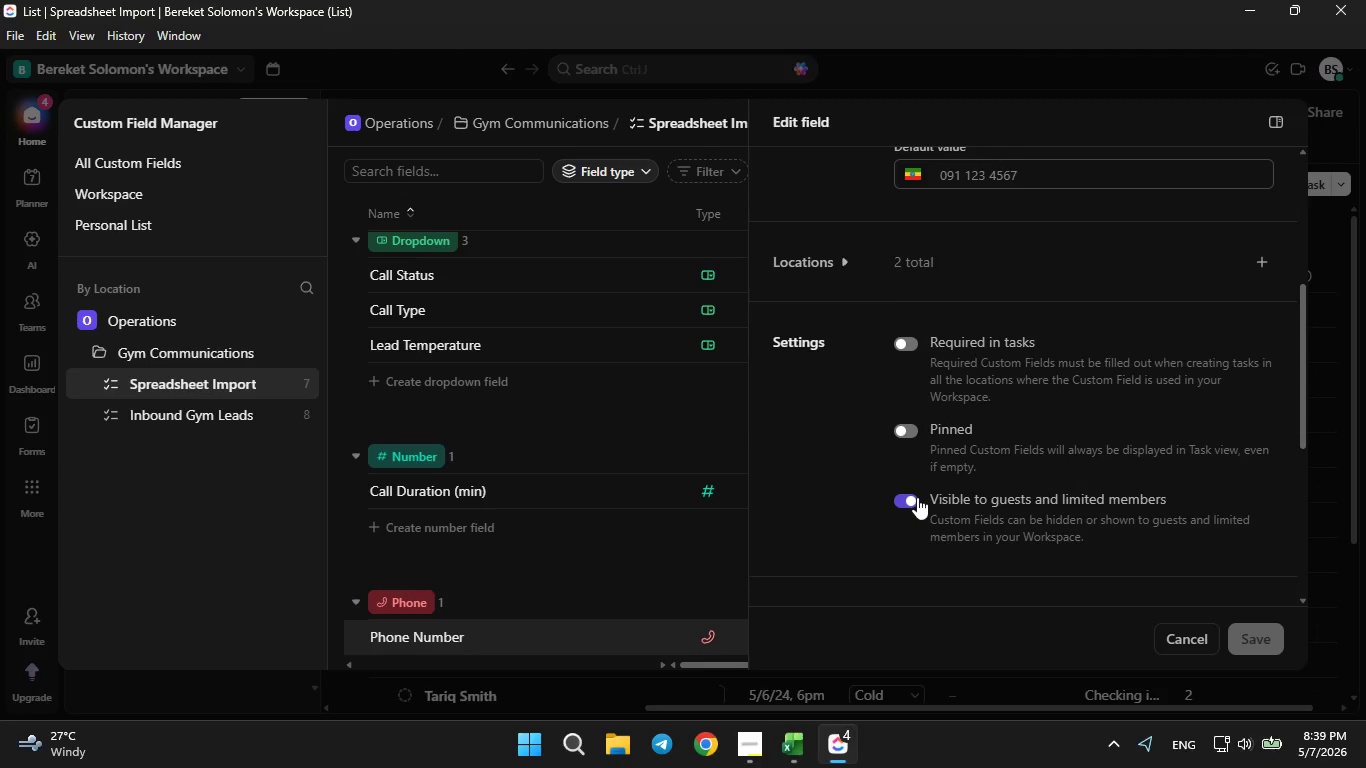 
scroll: coordinate [917, 497], scroll_direction: up, amount: 1.0
 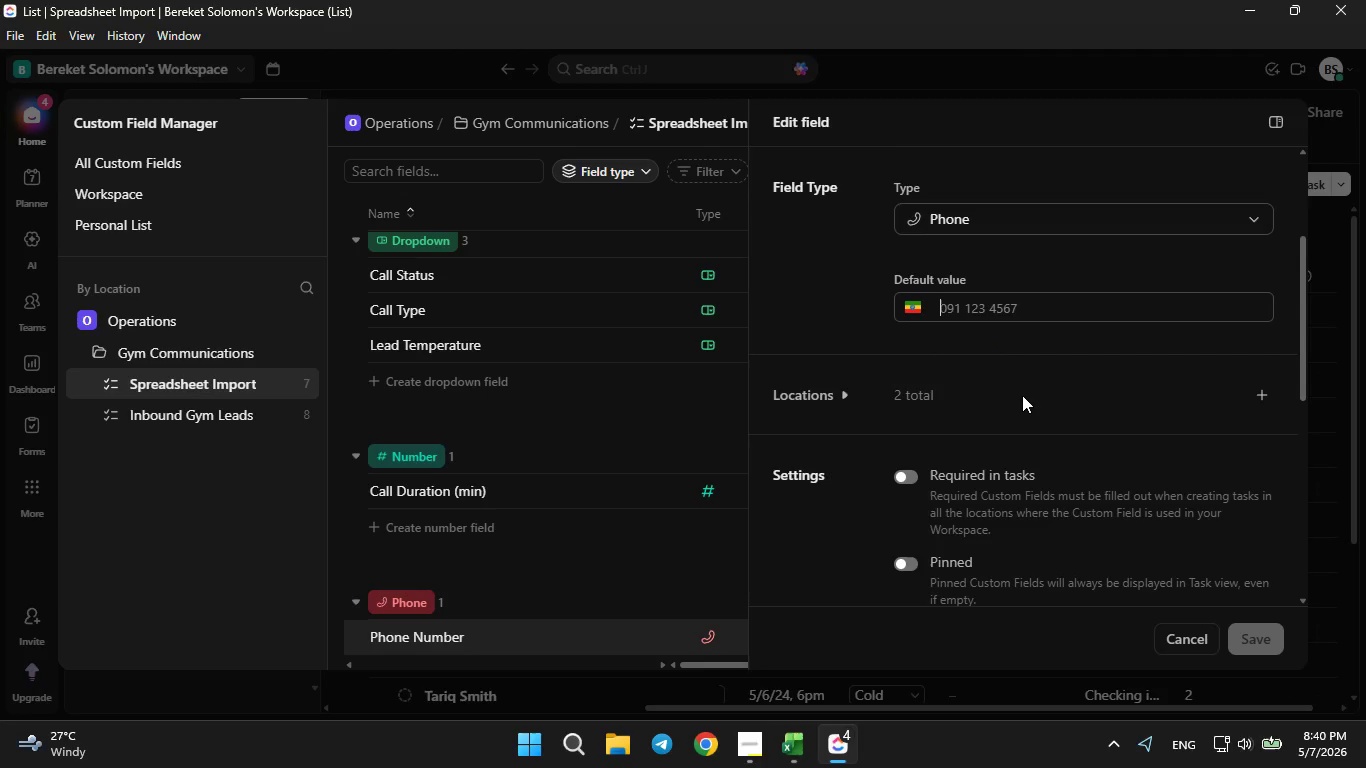 
type(923568723)
 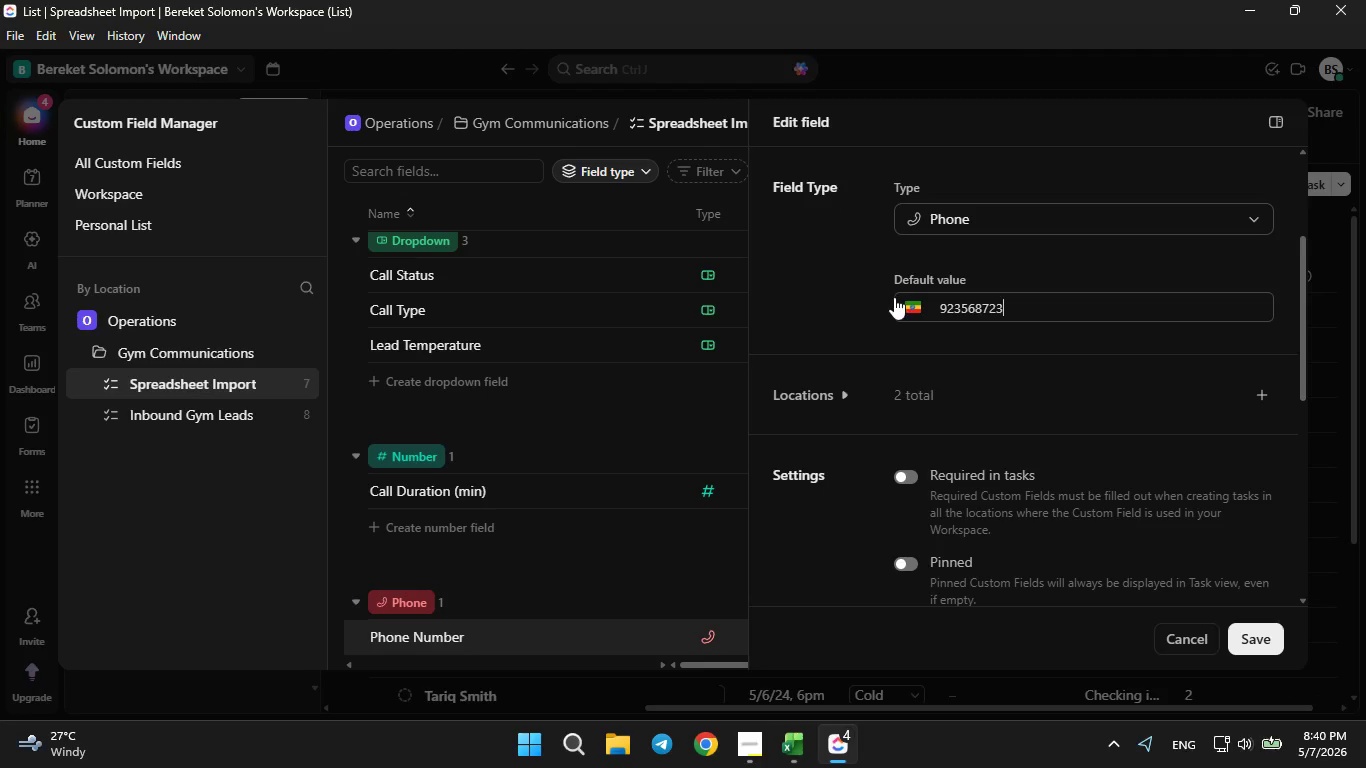 
left_click([903, 303])
 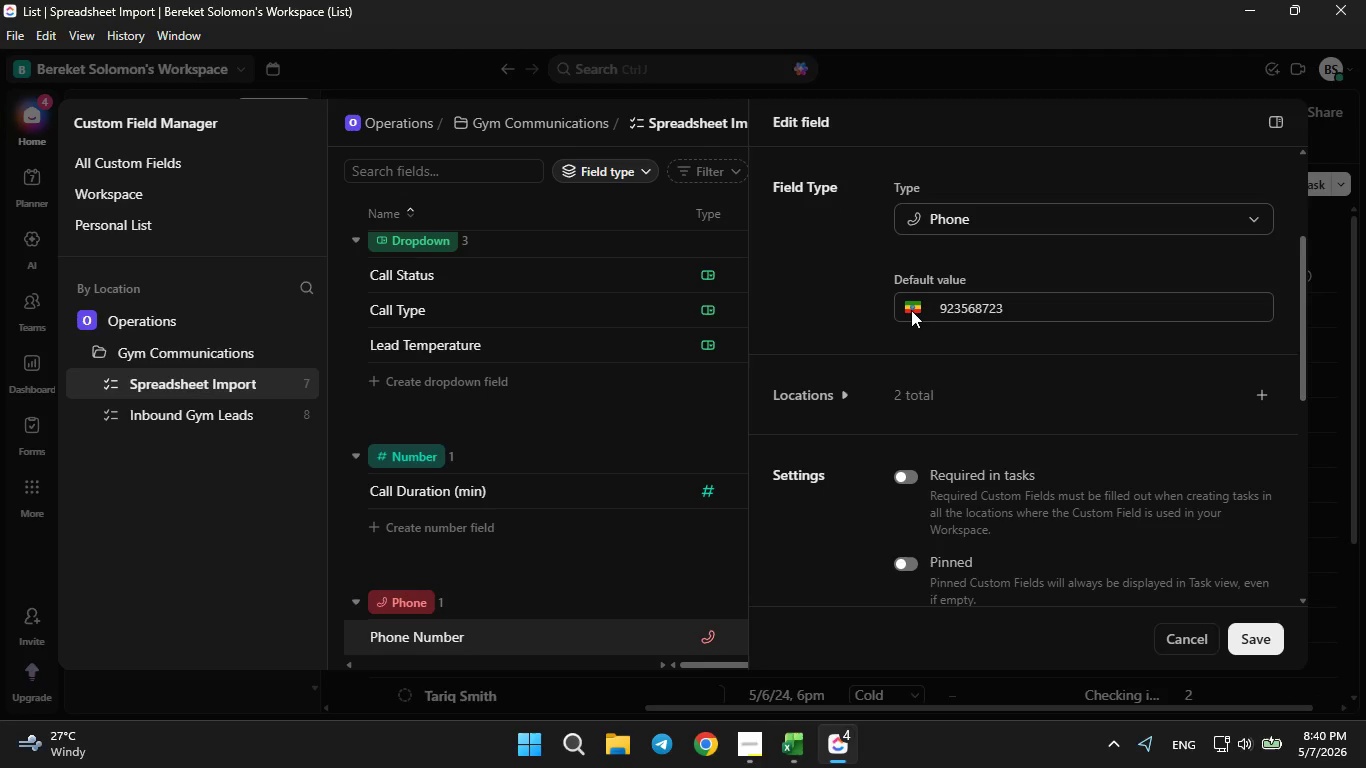 
left_click([911, 310])
 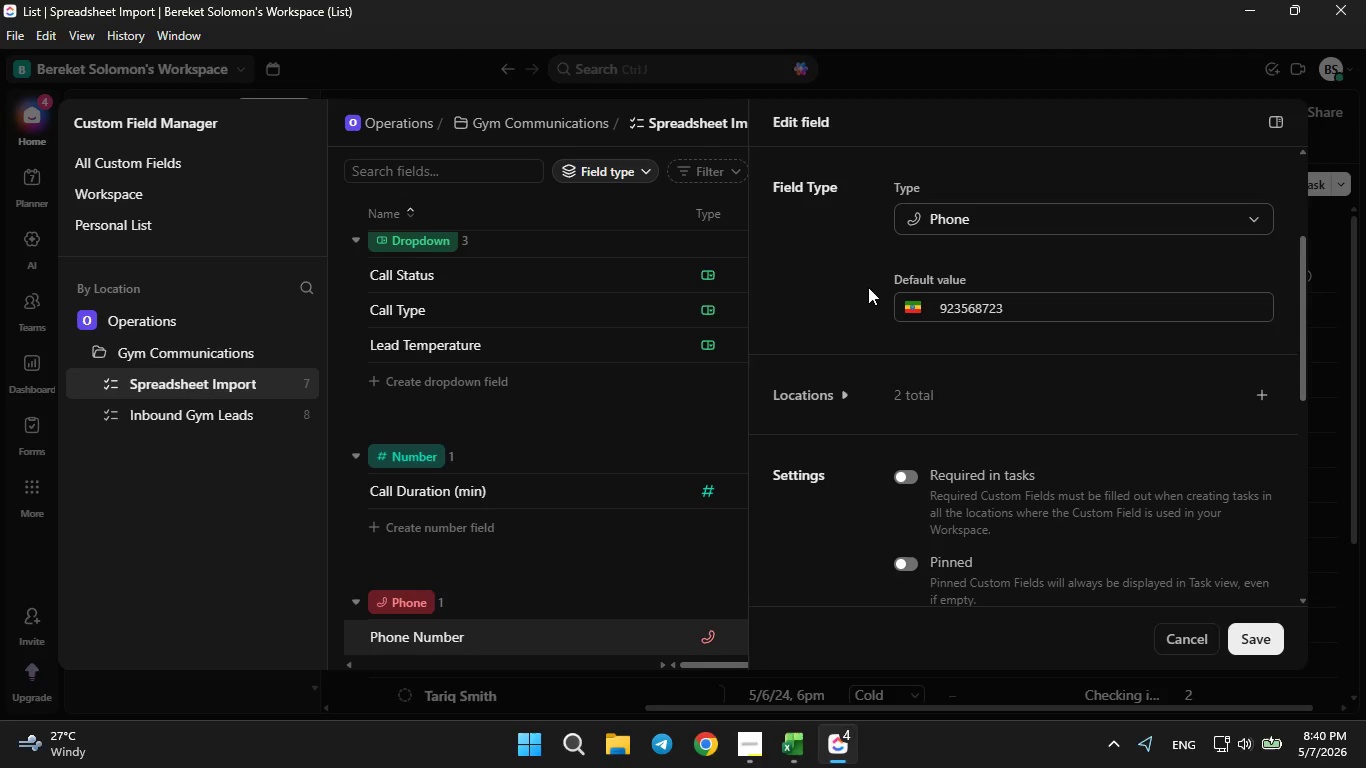 
left_click([909, 309])
 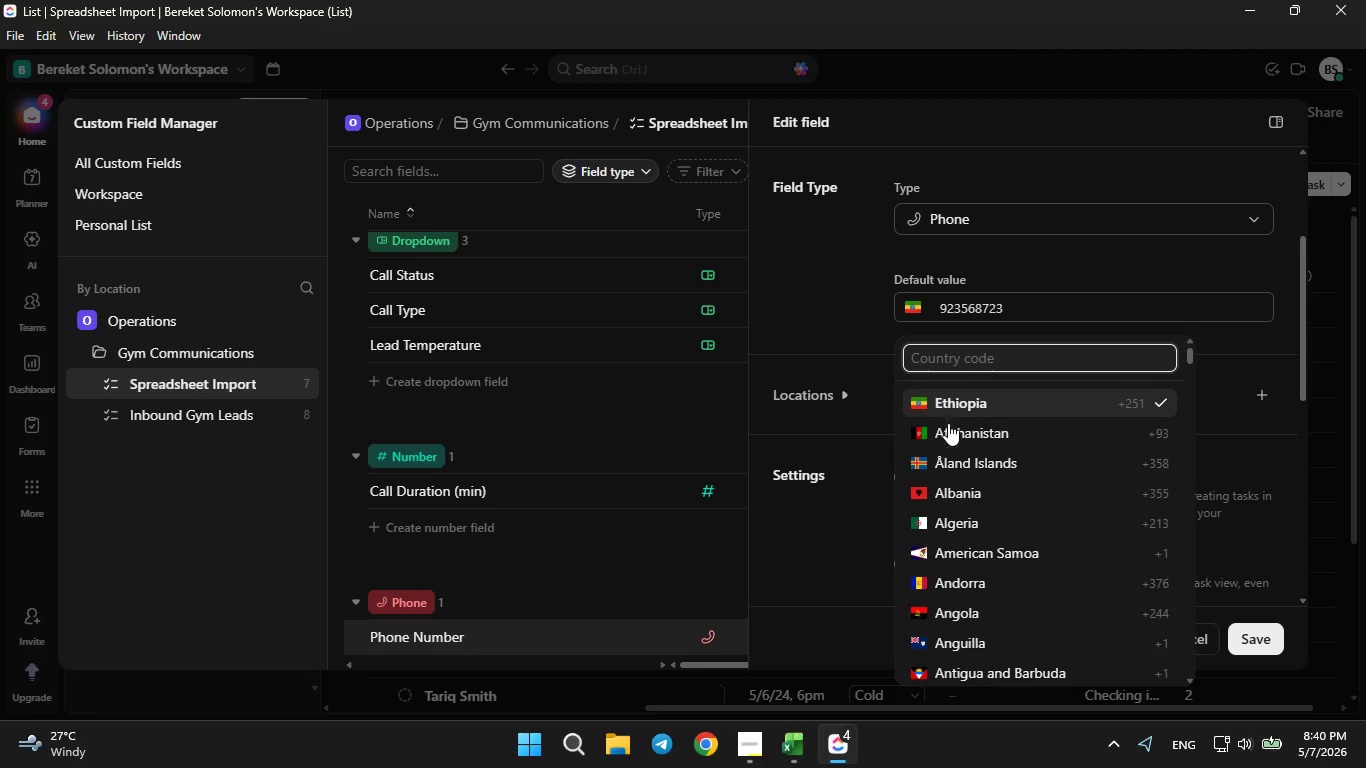 
scroll: coordinate [949, 441], scroll_direction: down, amount: 2.0
 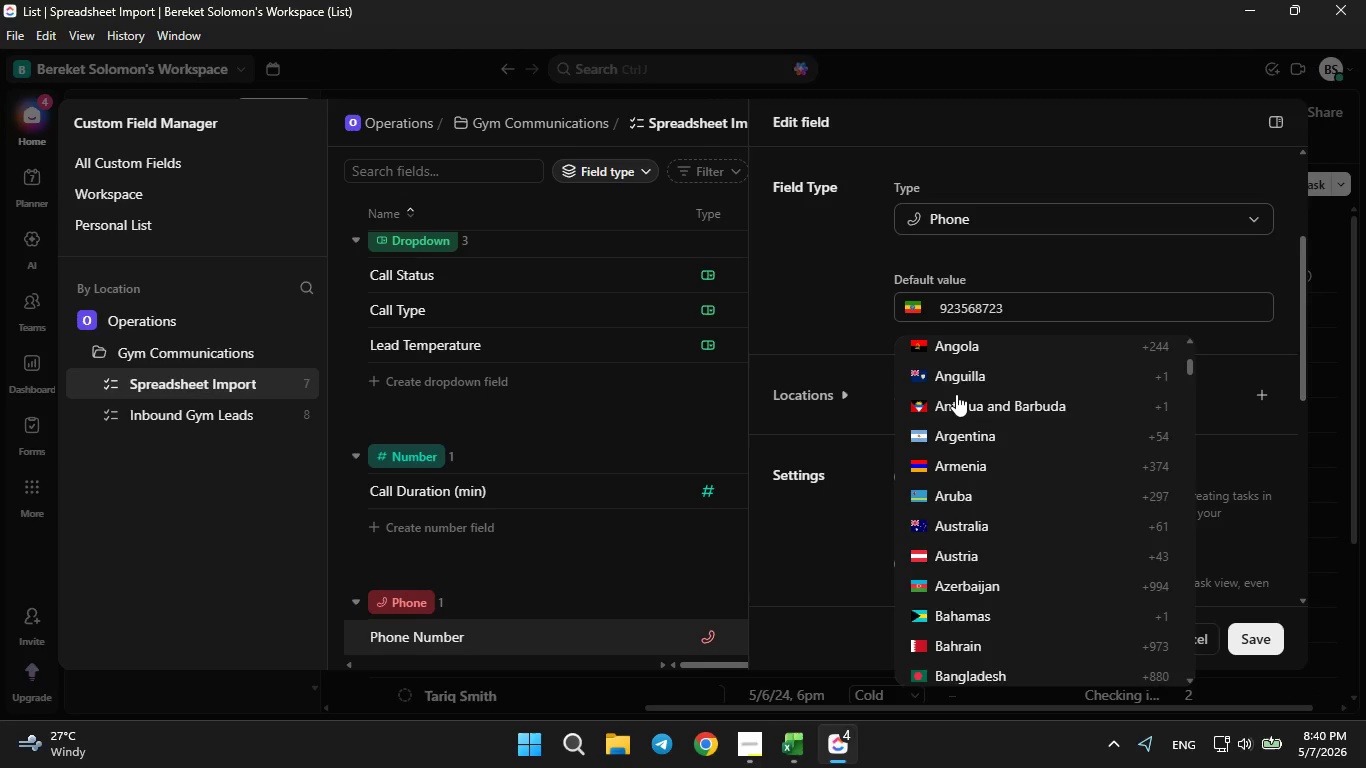 
scroll: coordinate [956, 394], scroll_direction: up, amount: 6.0
 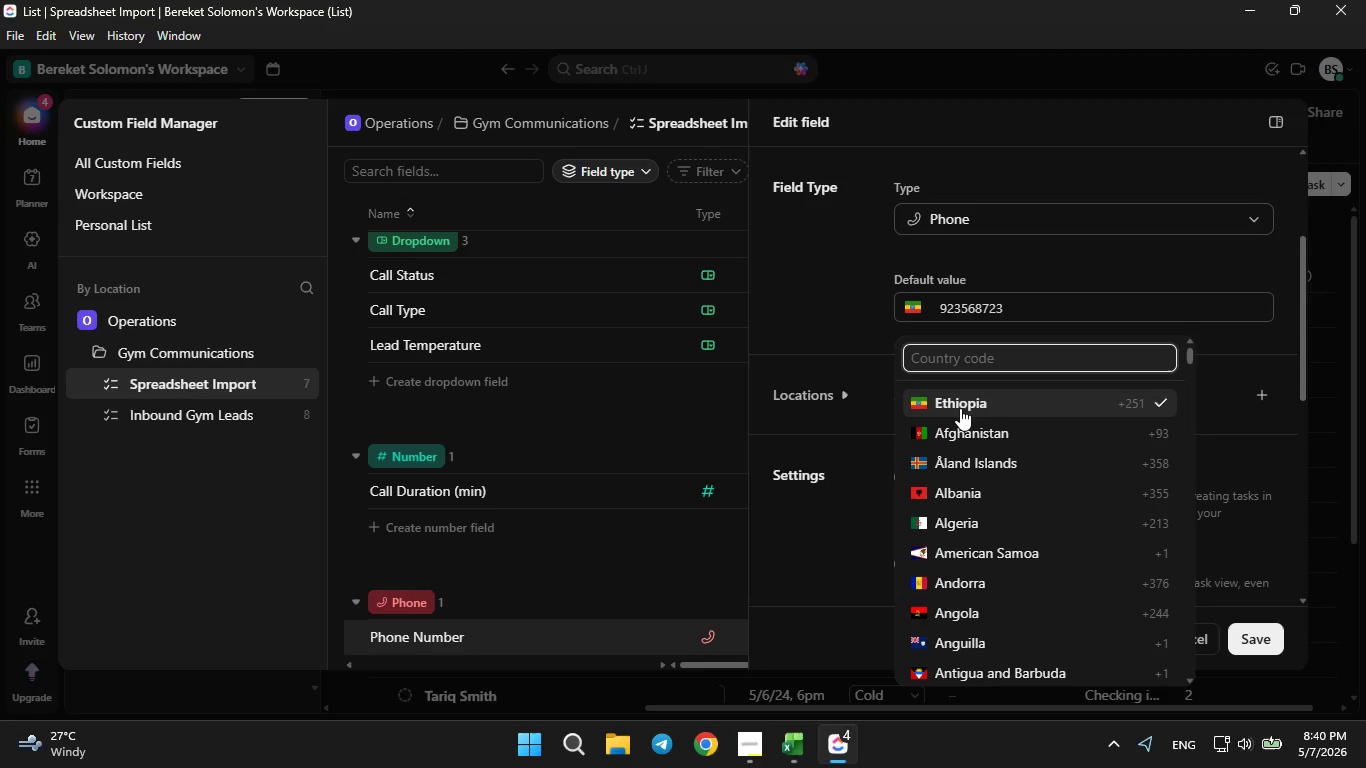 
key(Shift+Equal)
 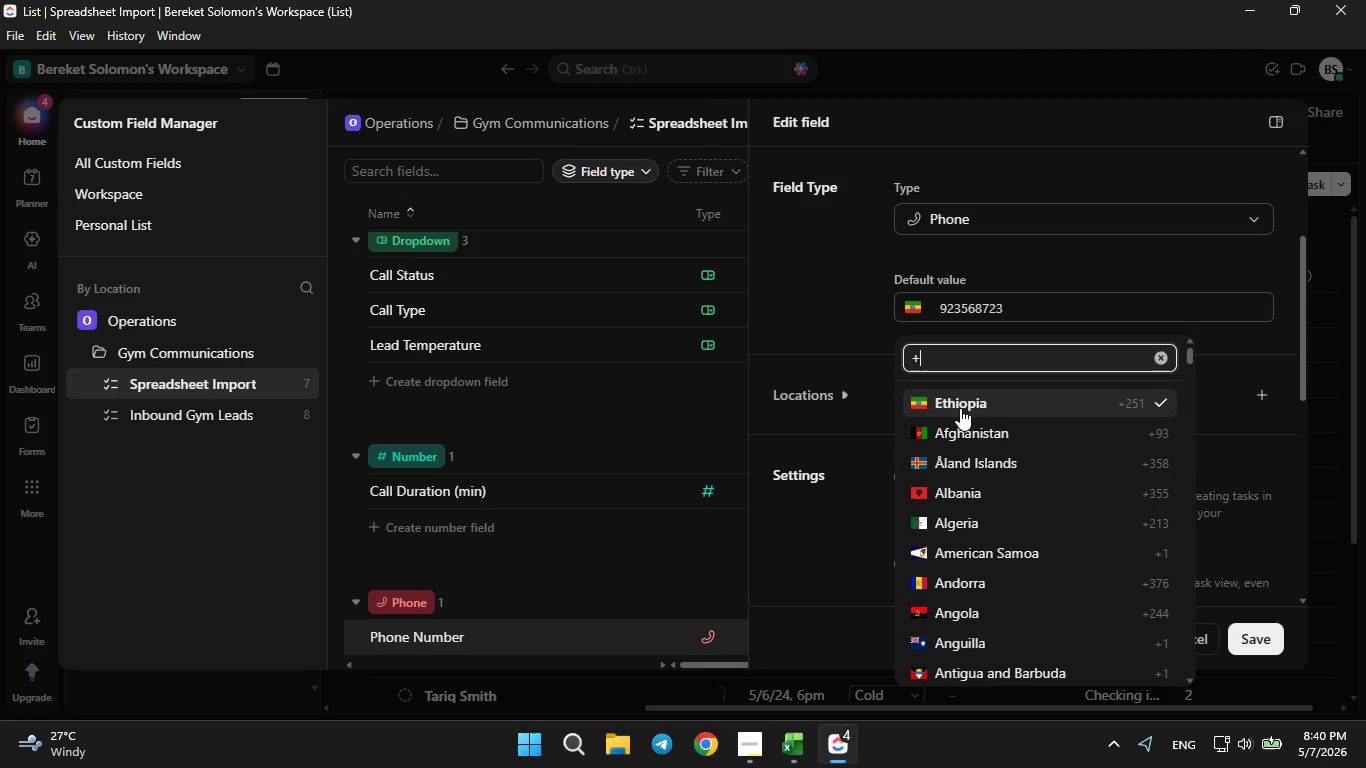 
key(1)
 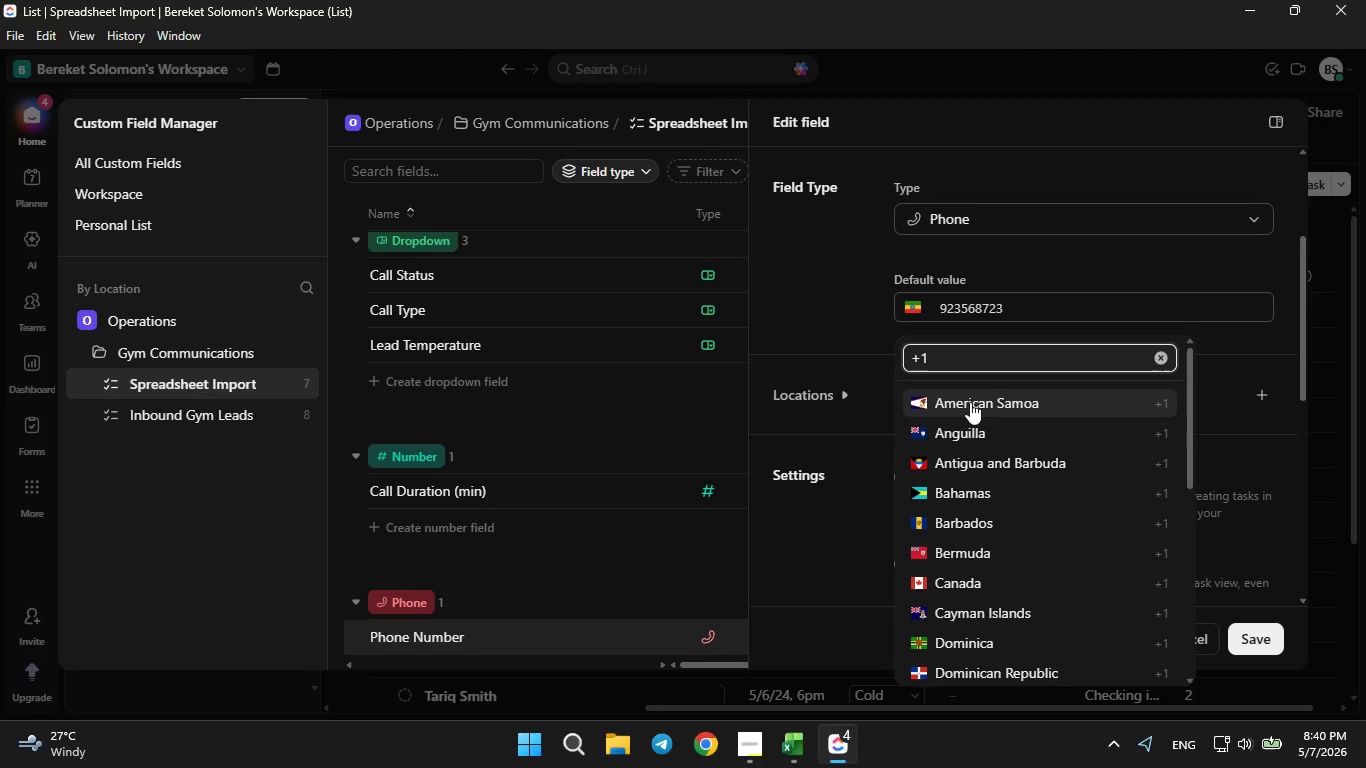 
scroll: coordinate [972, 405], scroll_direction: down, amount: 5.0
 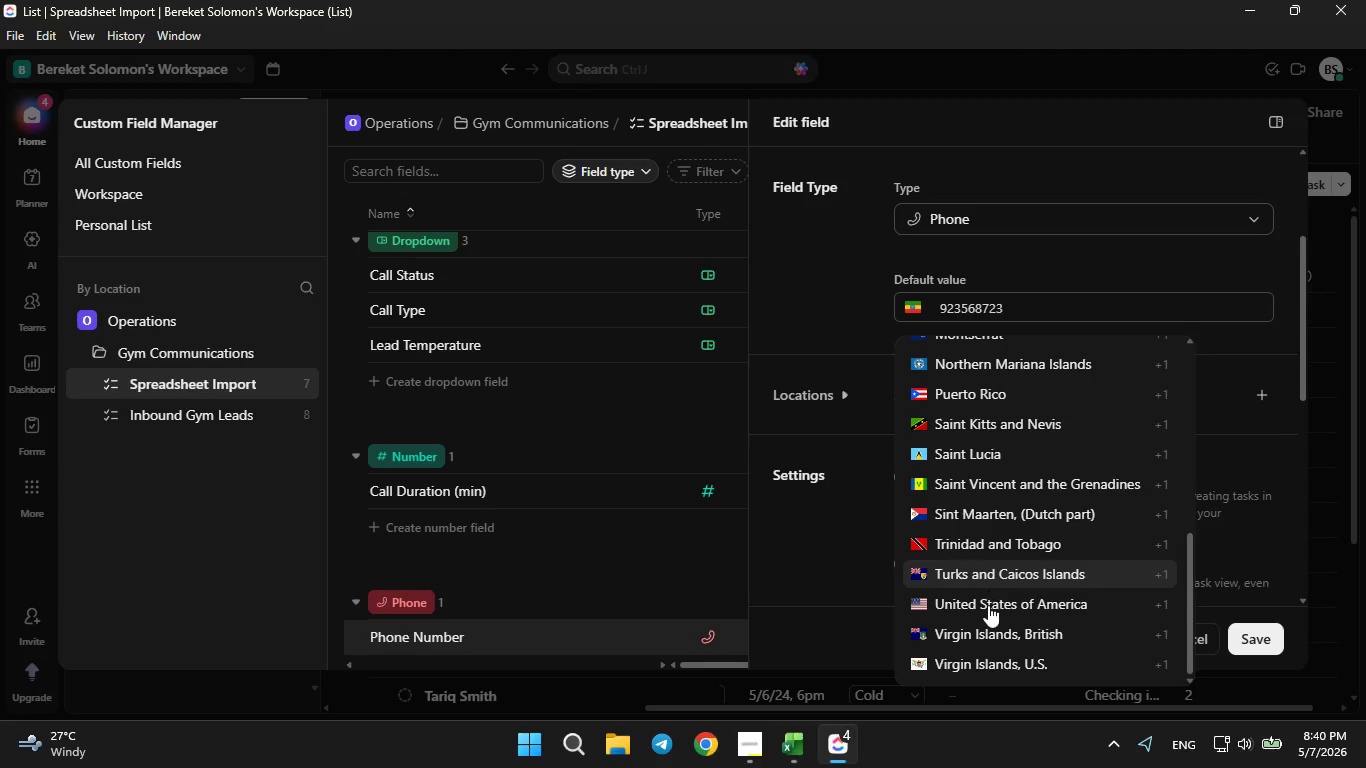 
left_click([988, 606])
 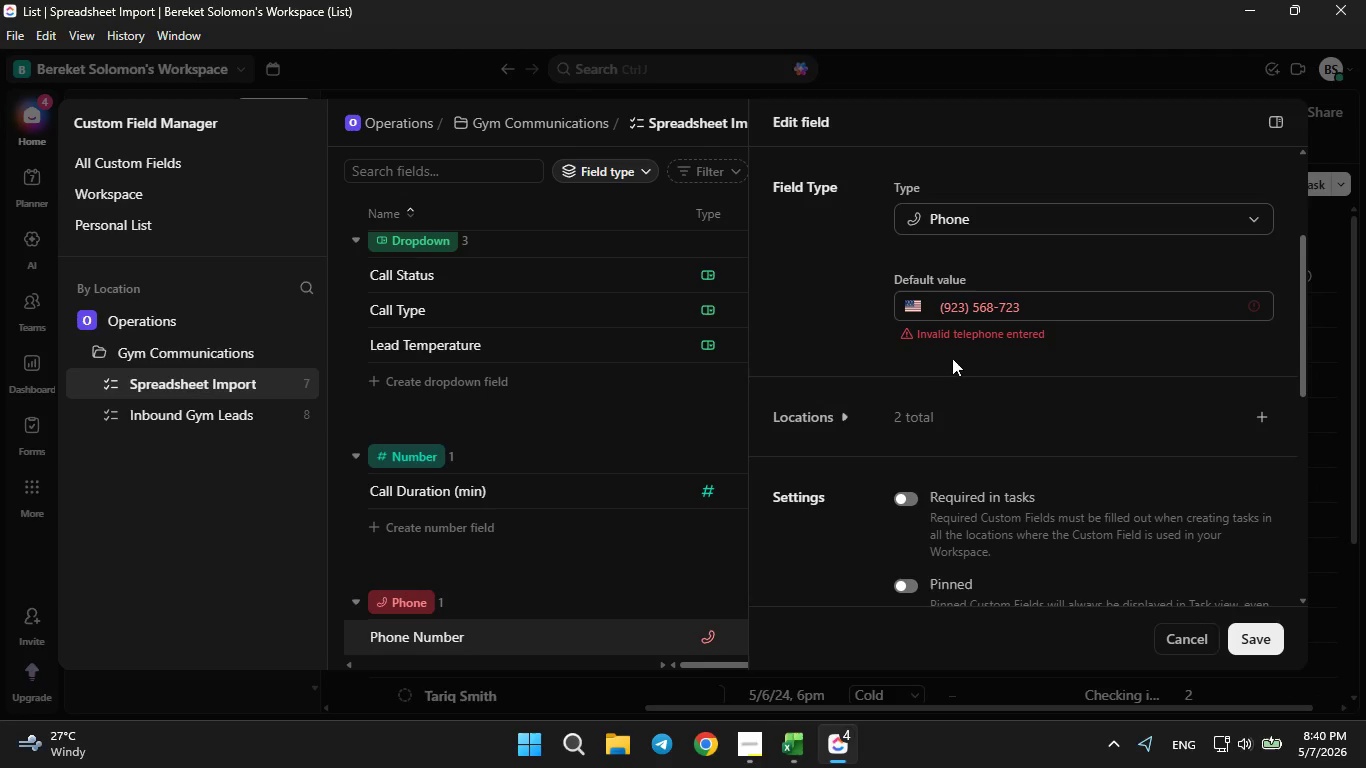 
left_click([1035, 297])
 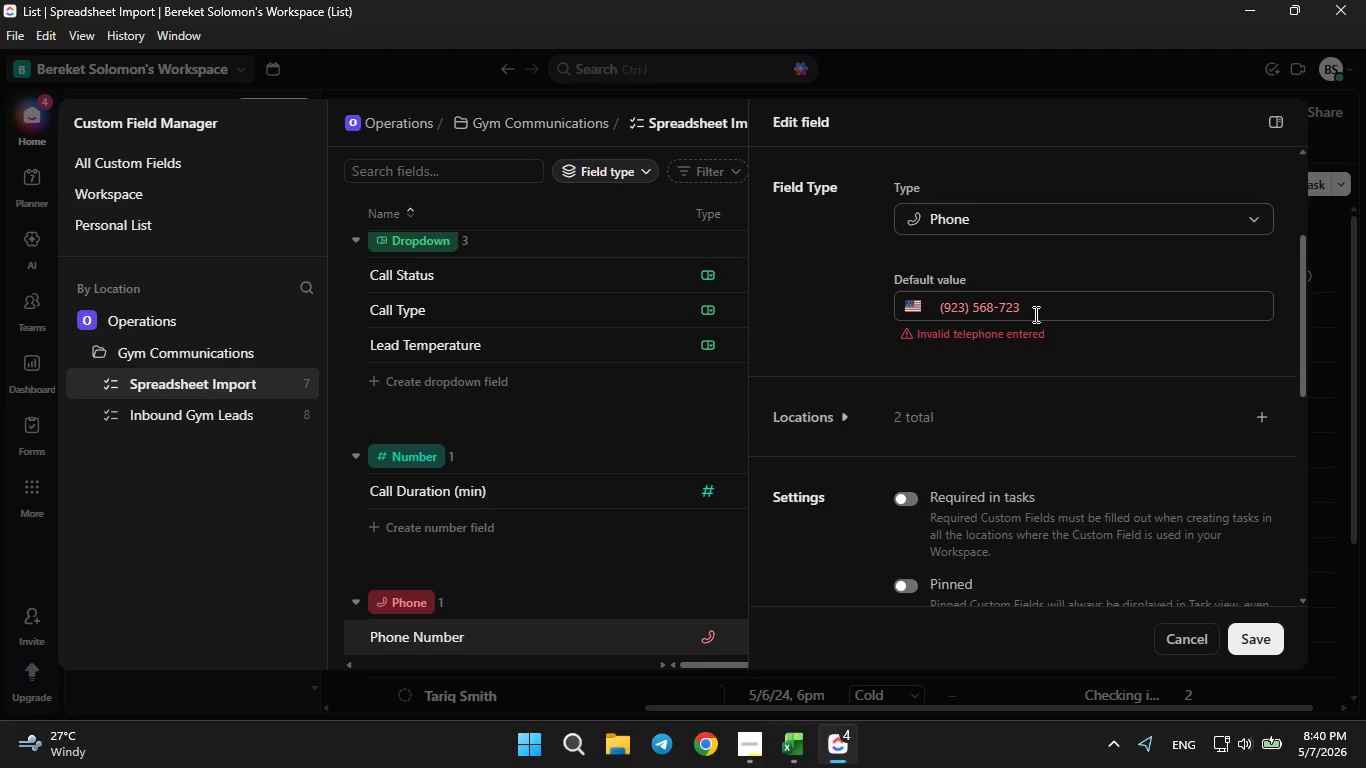 
key(Backspace)
 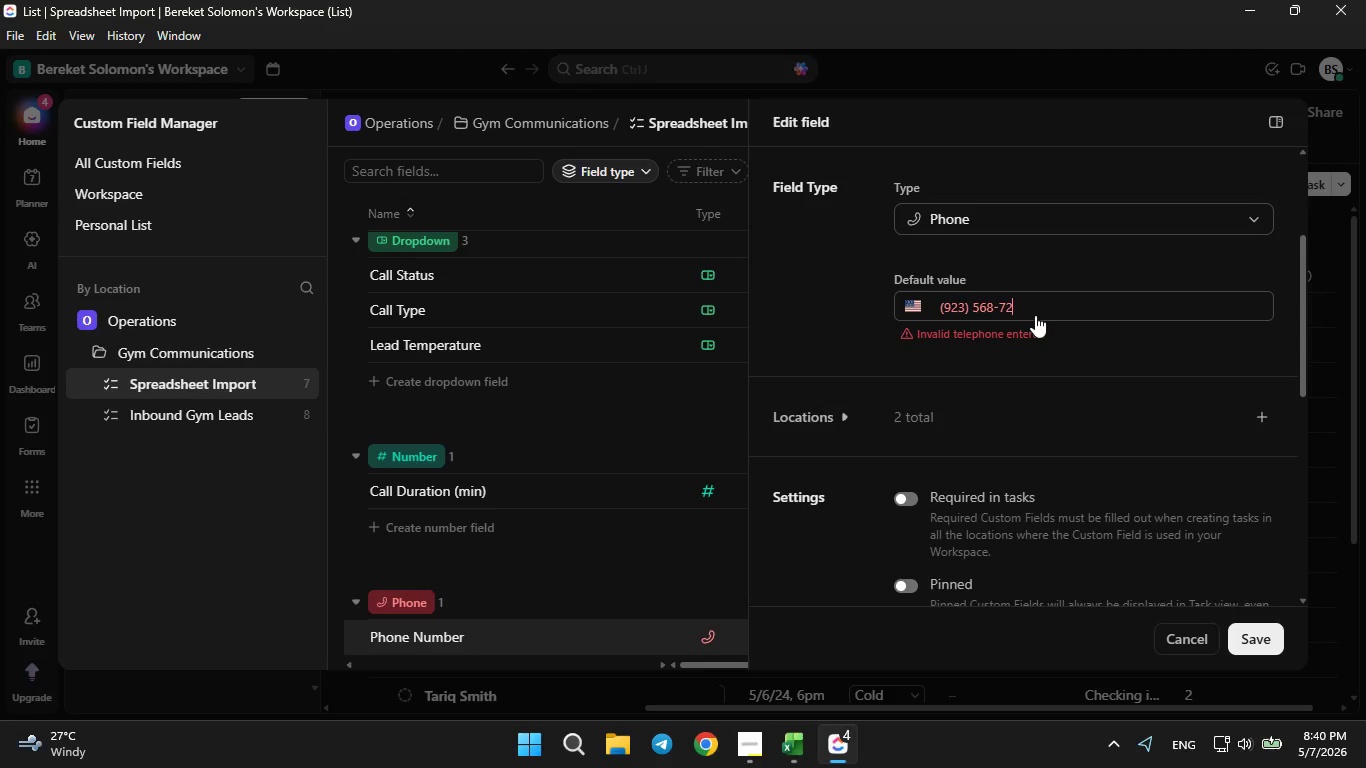 
key(Backspace)
 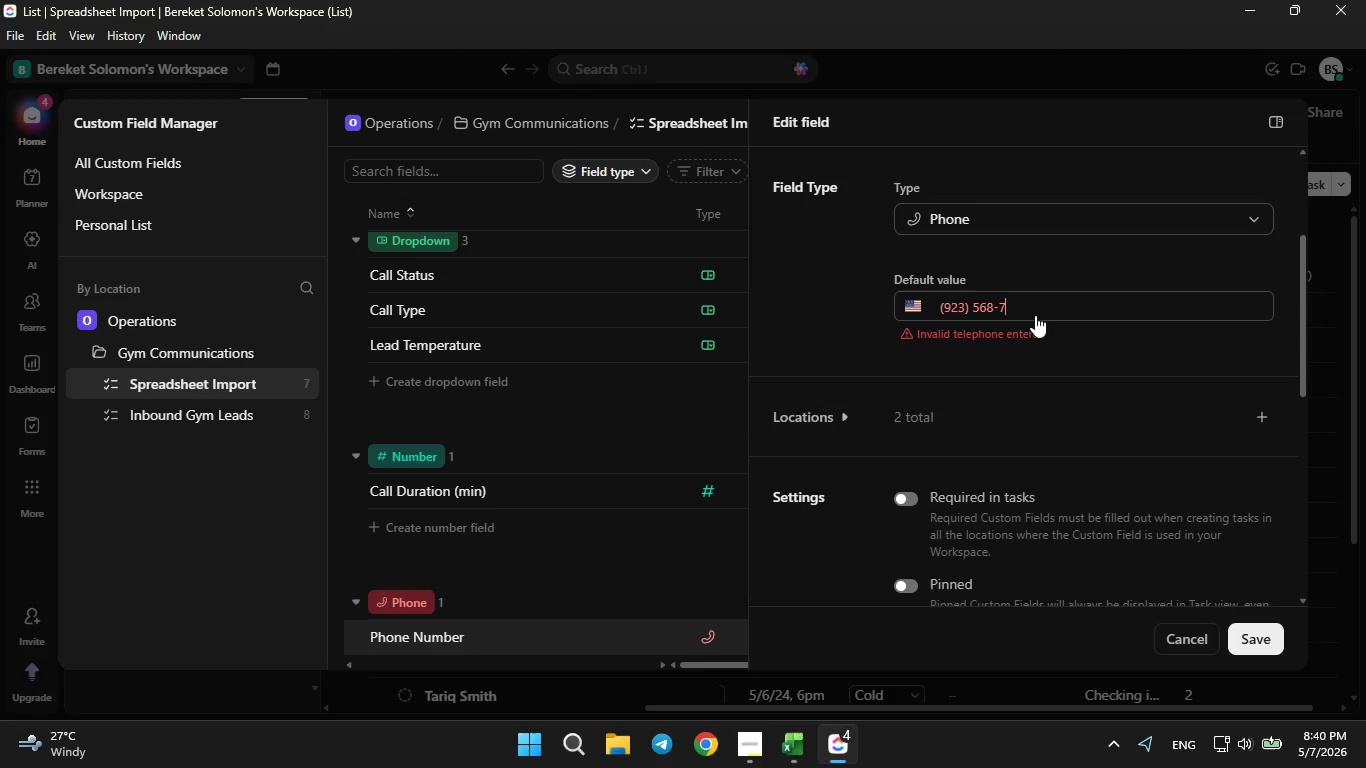 
key(Backspace)
 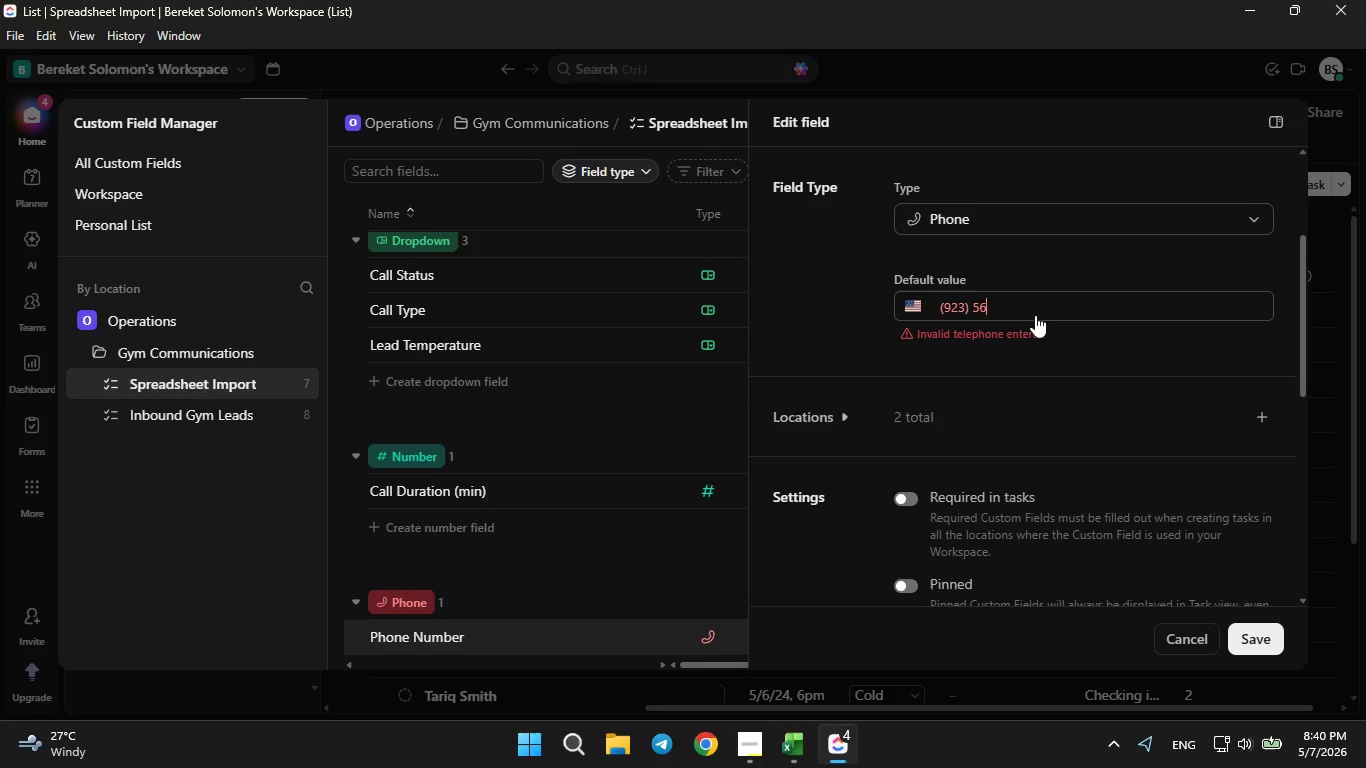 
hold_key(key=Backspace, duration=0.66)
 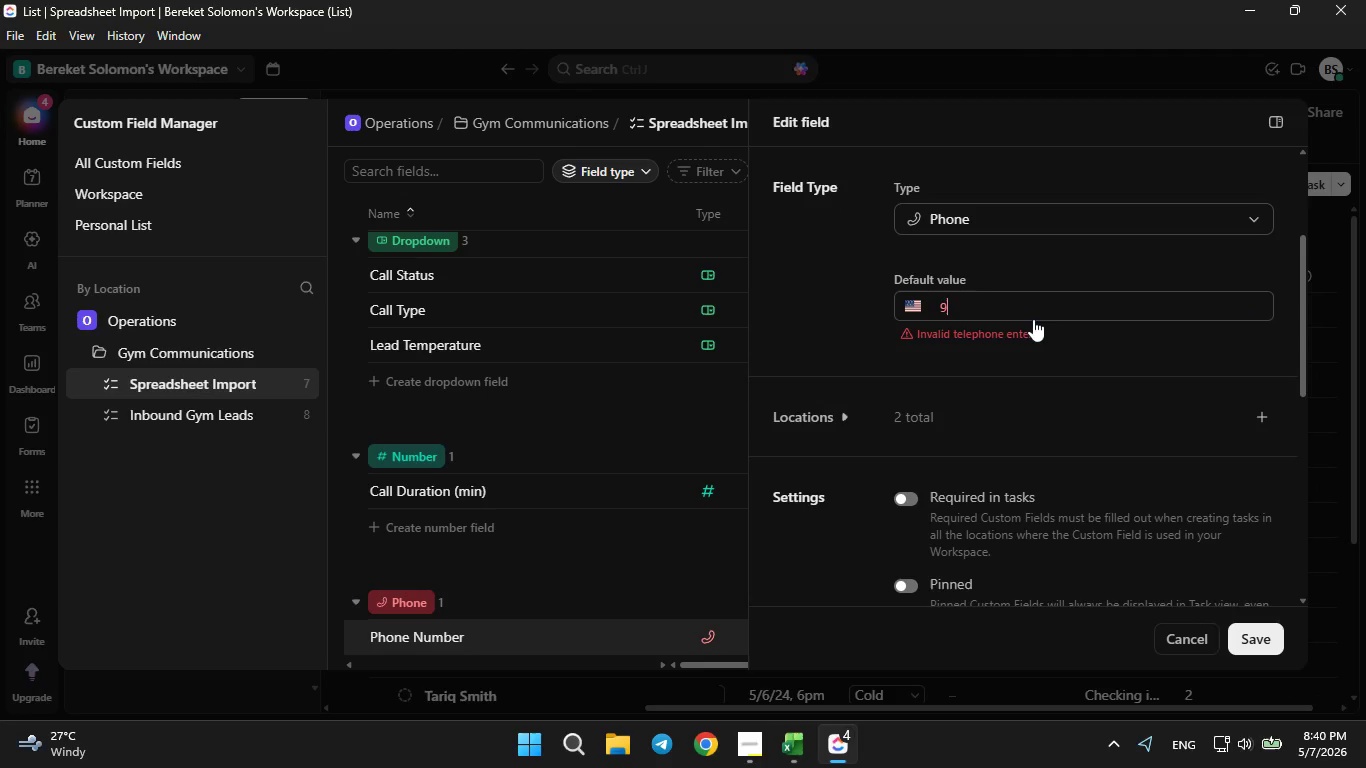 
key(Backspace)
 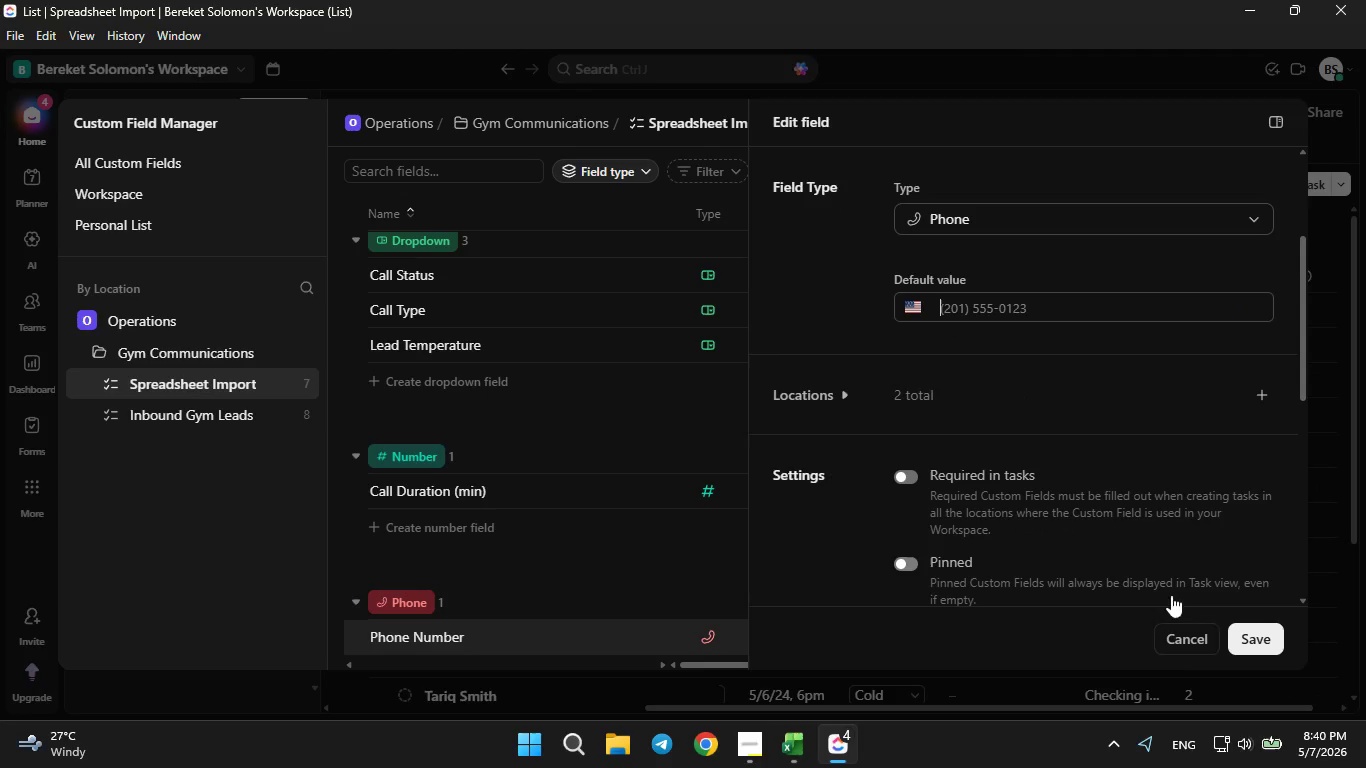 
left_click([1231, 640])
 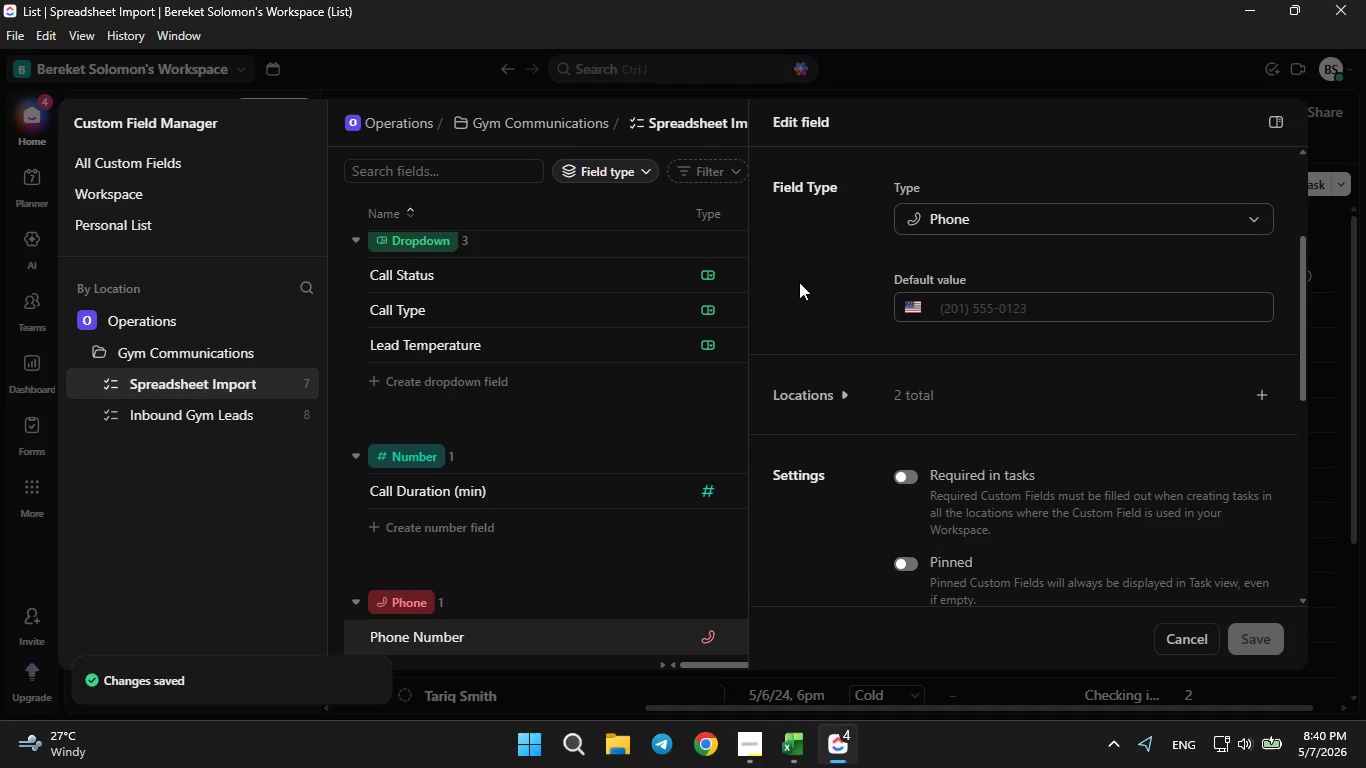 
left_click([510, 409])
 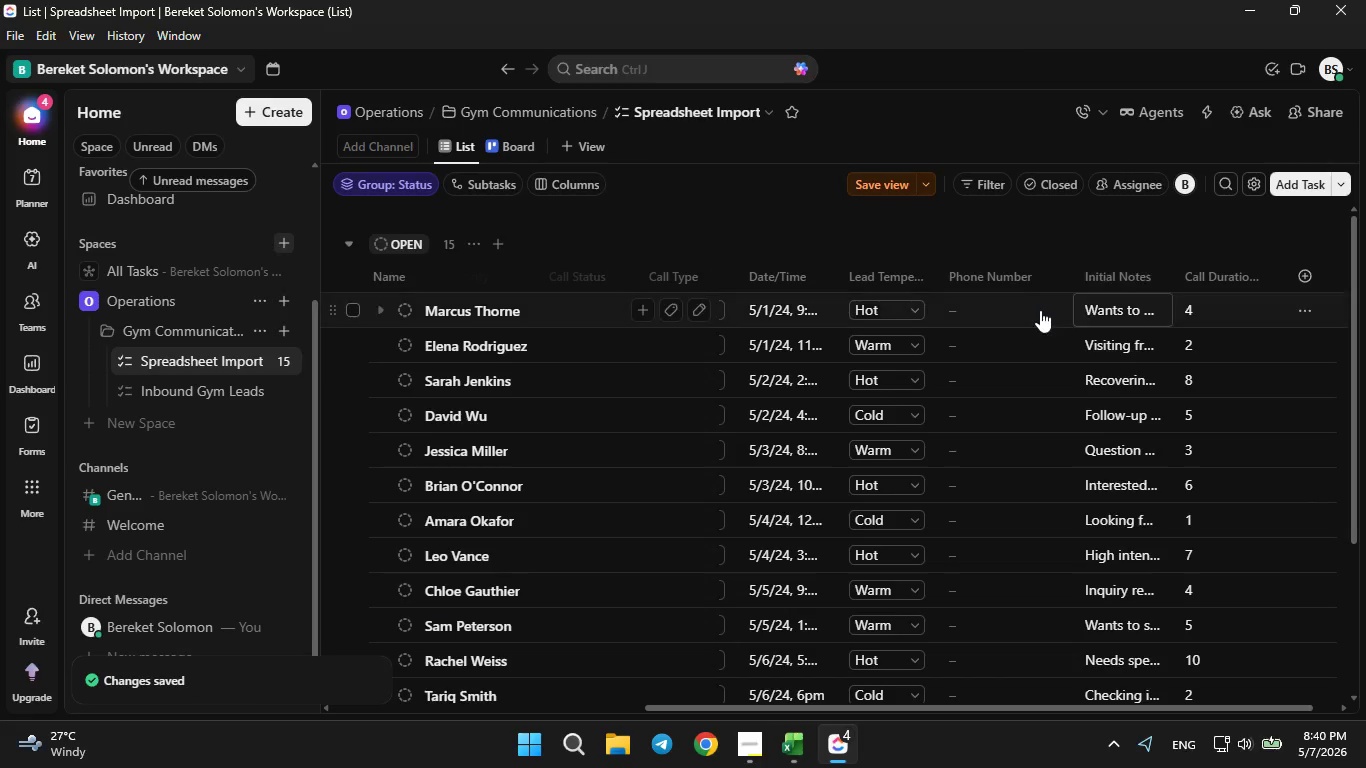 
left_click([995, 310])
 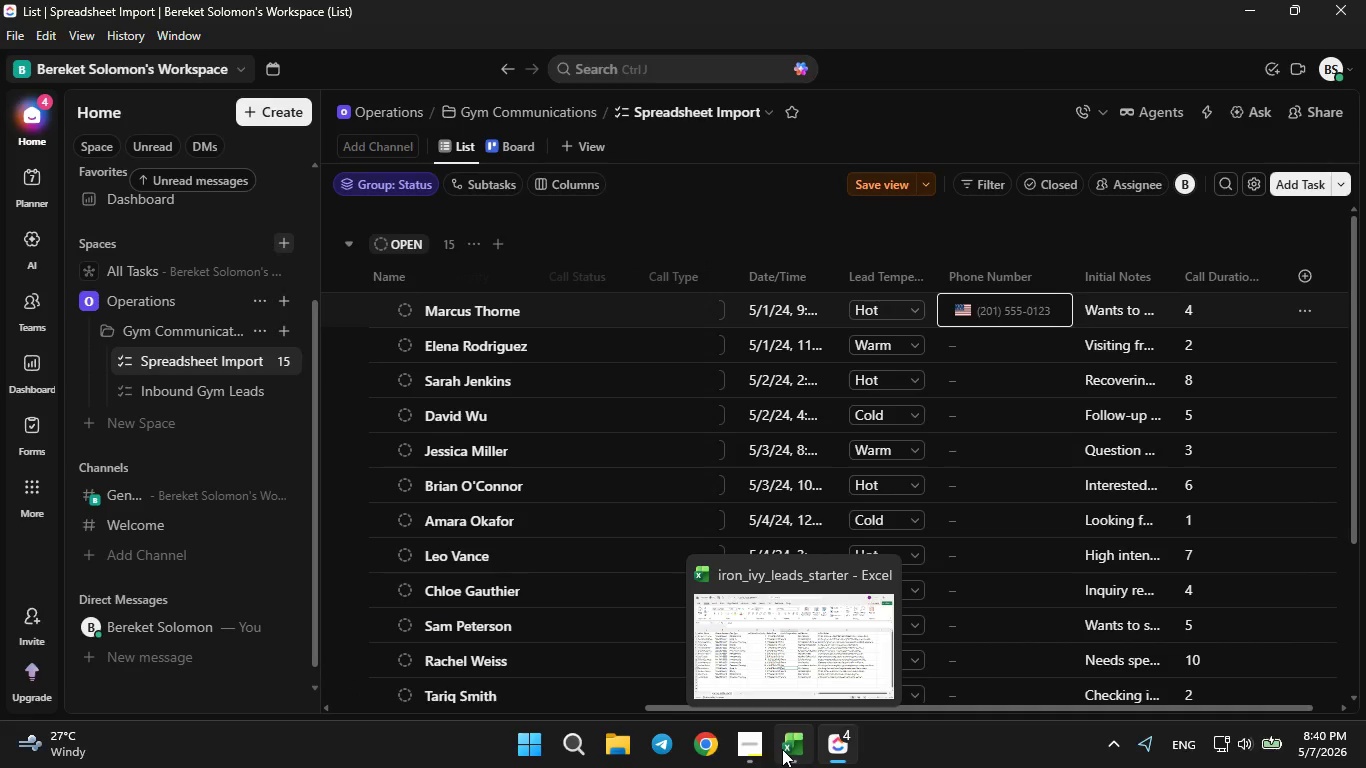 
wait(5.62)
 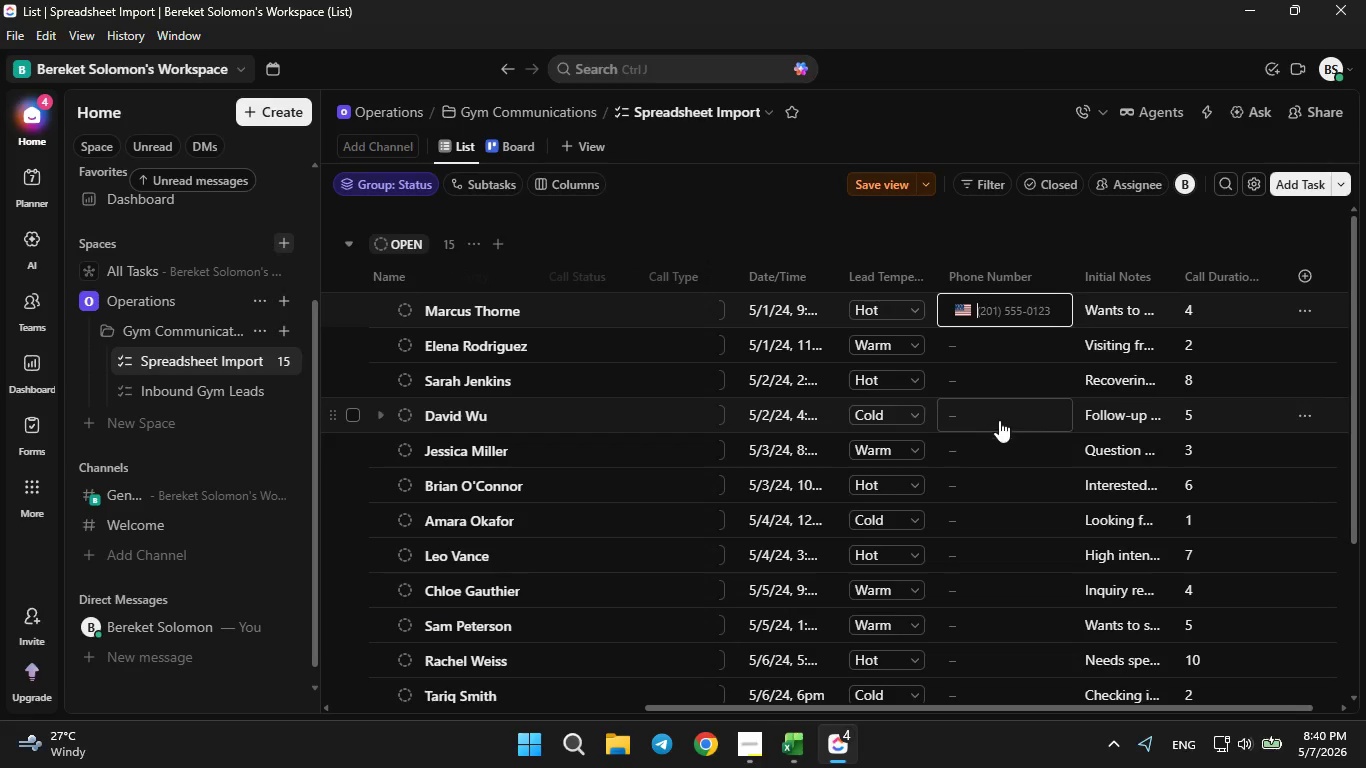 
left_click([782, 748])
 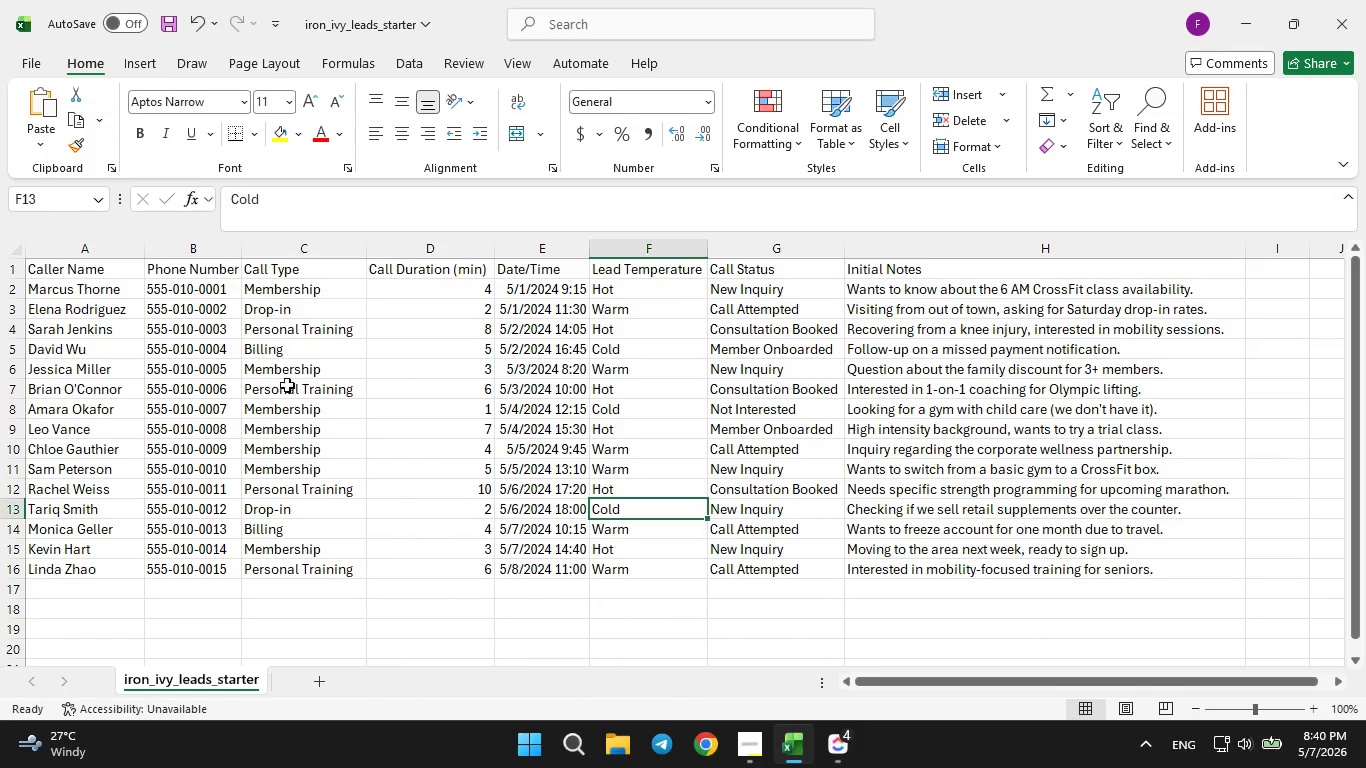 
wait(5.09)
 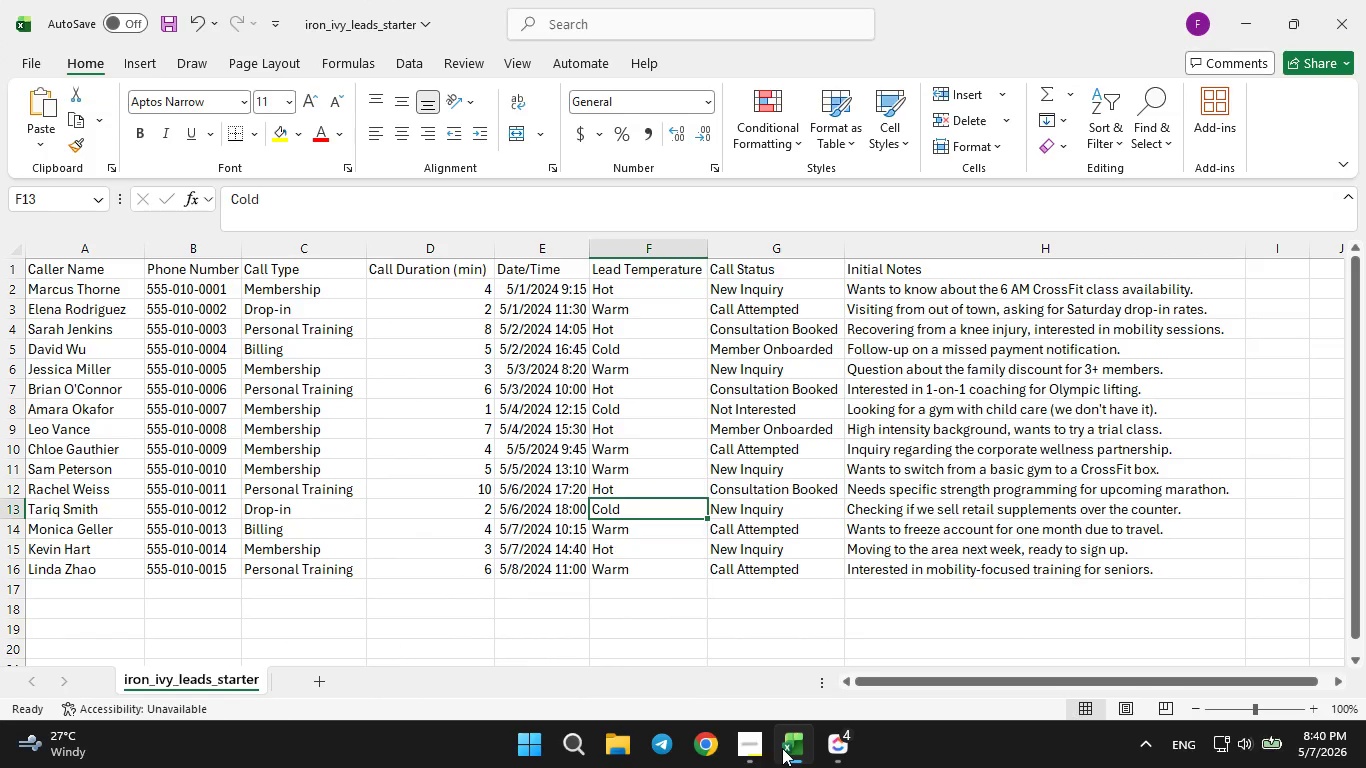 
left_click([796, 759])
 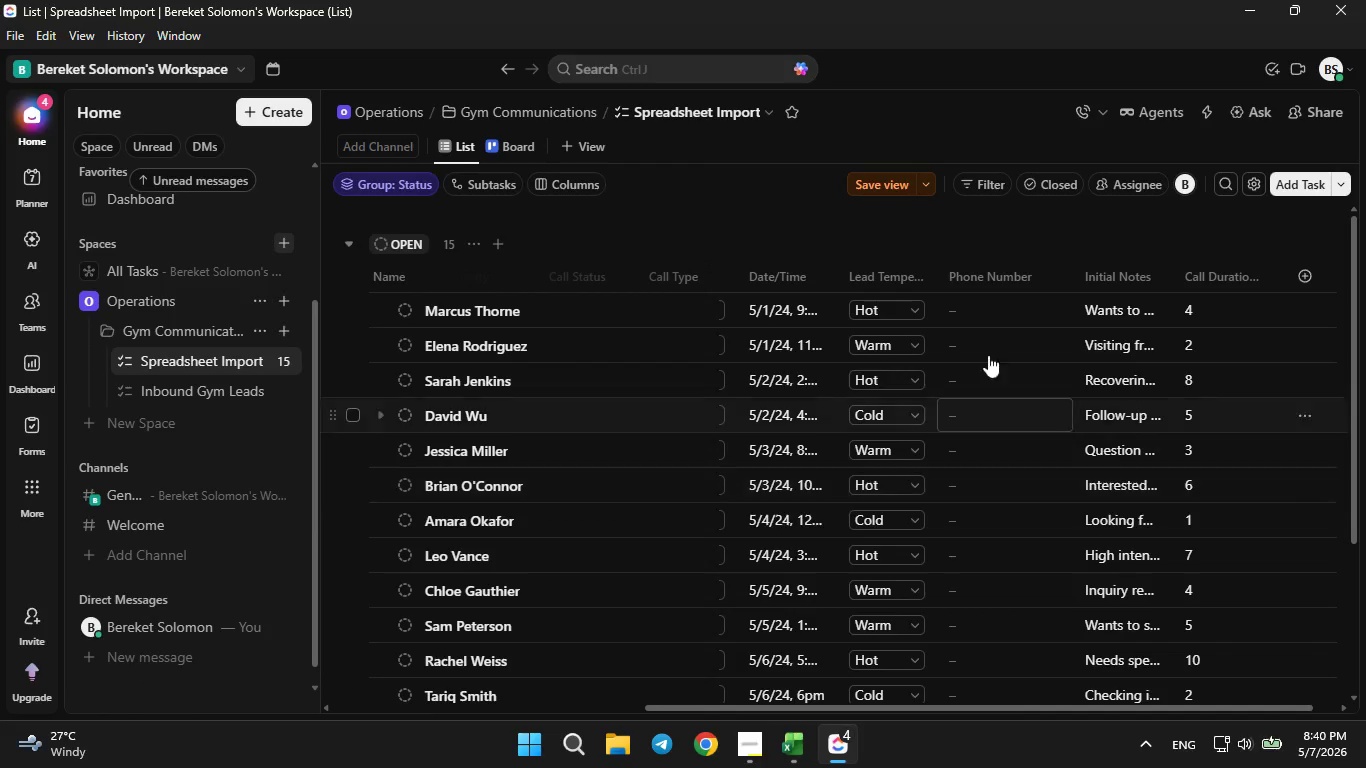 
mouse_move([998, 334])
 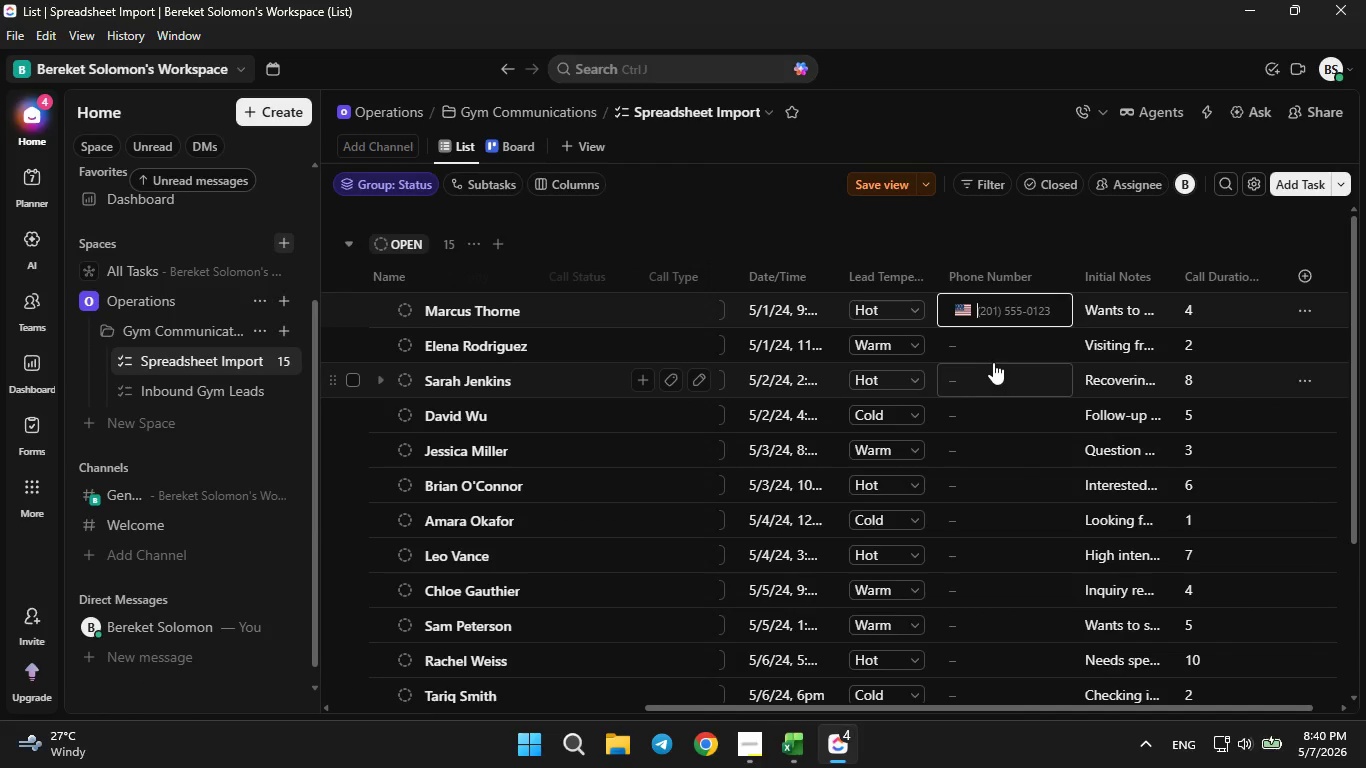 
left_click([993, 362])
 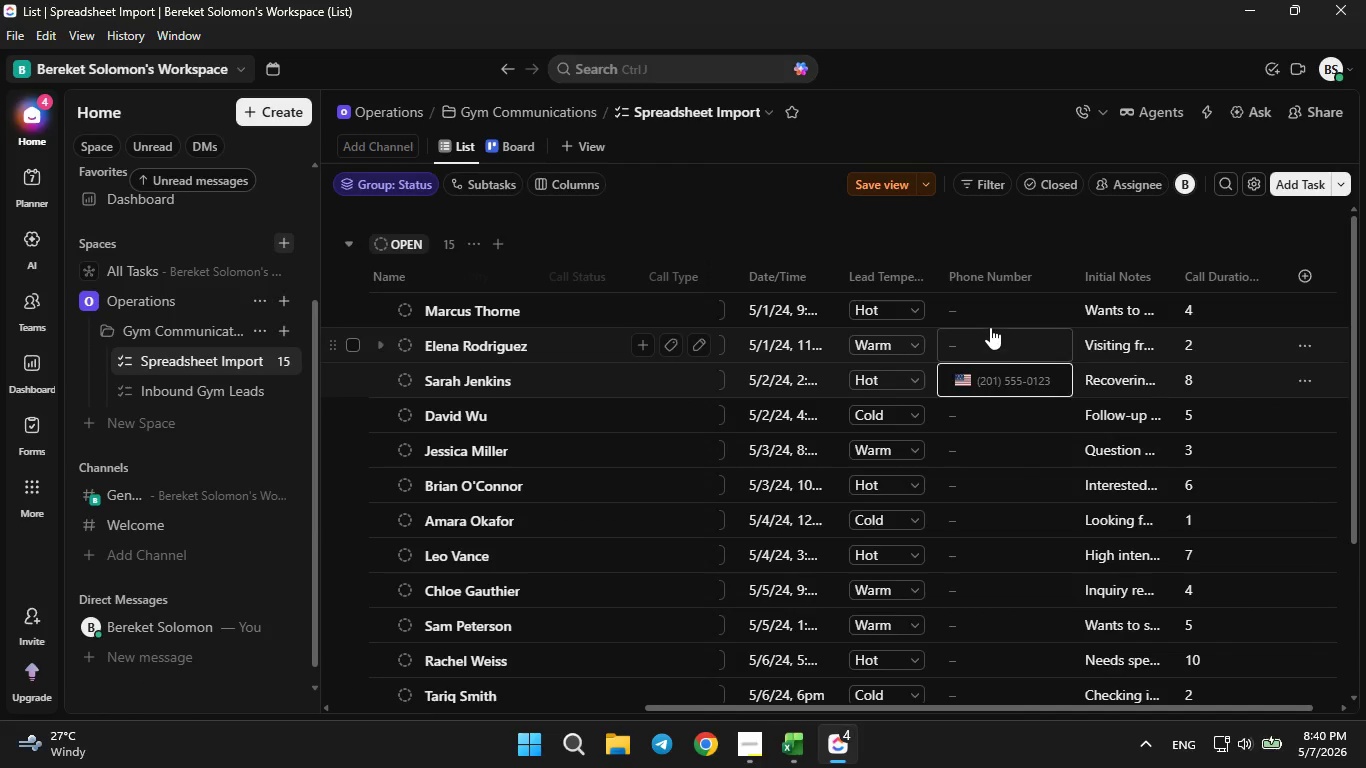 
double_click([985, 305])
 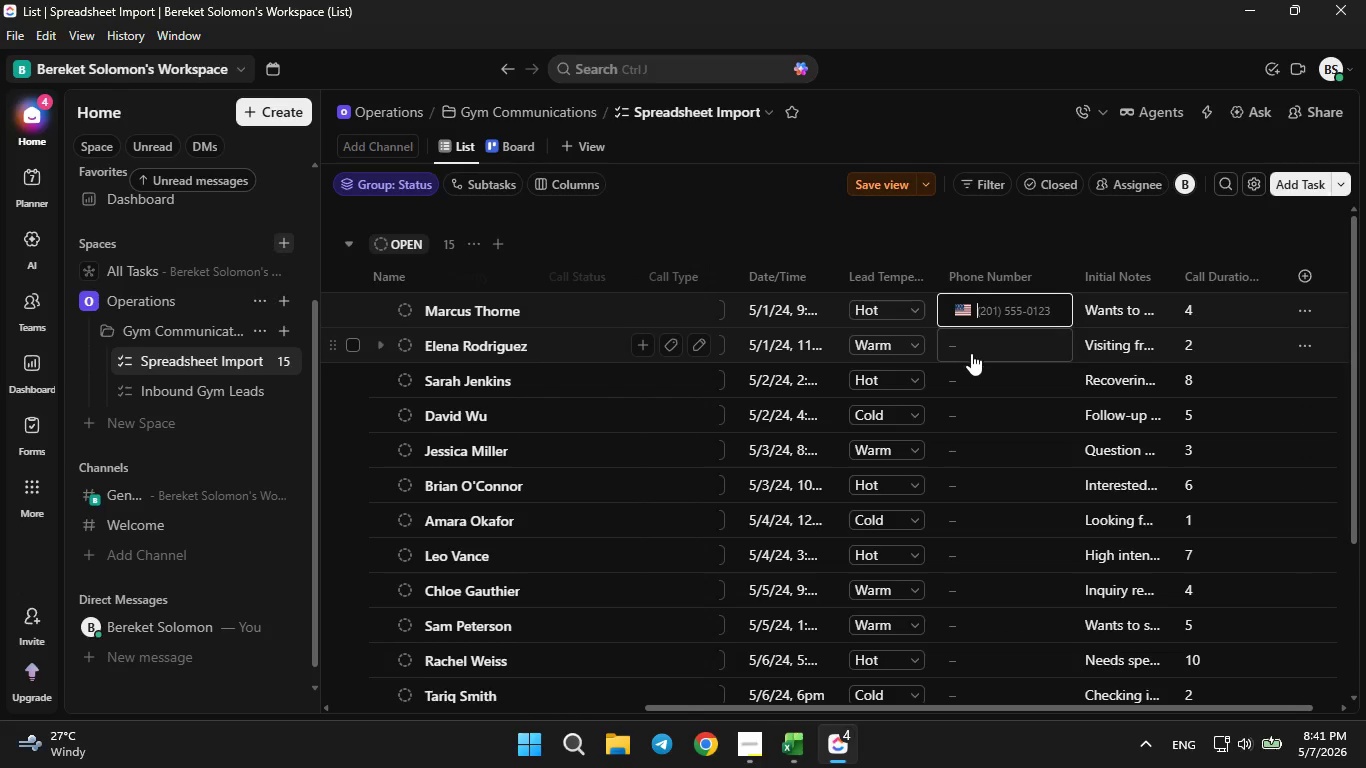 
left_click([971, 353])
 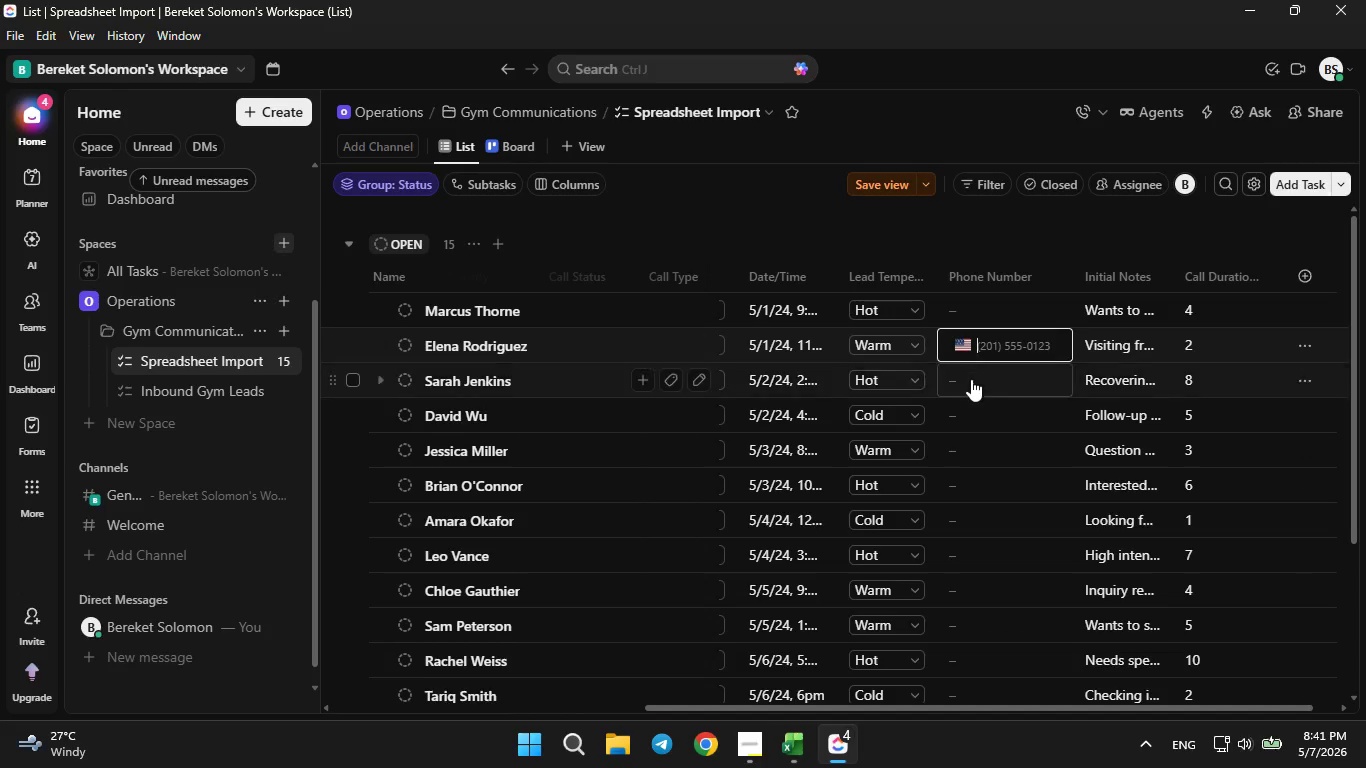 
left_click([971, 381])
 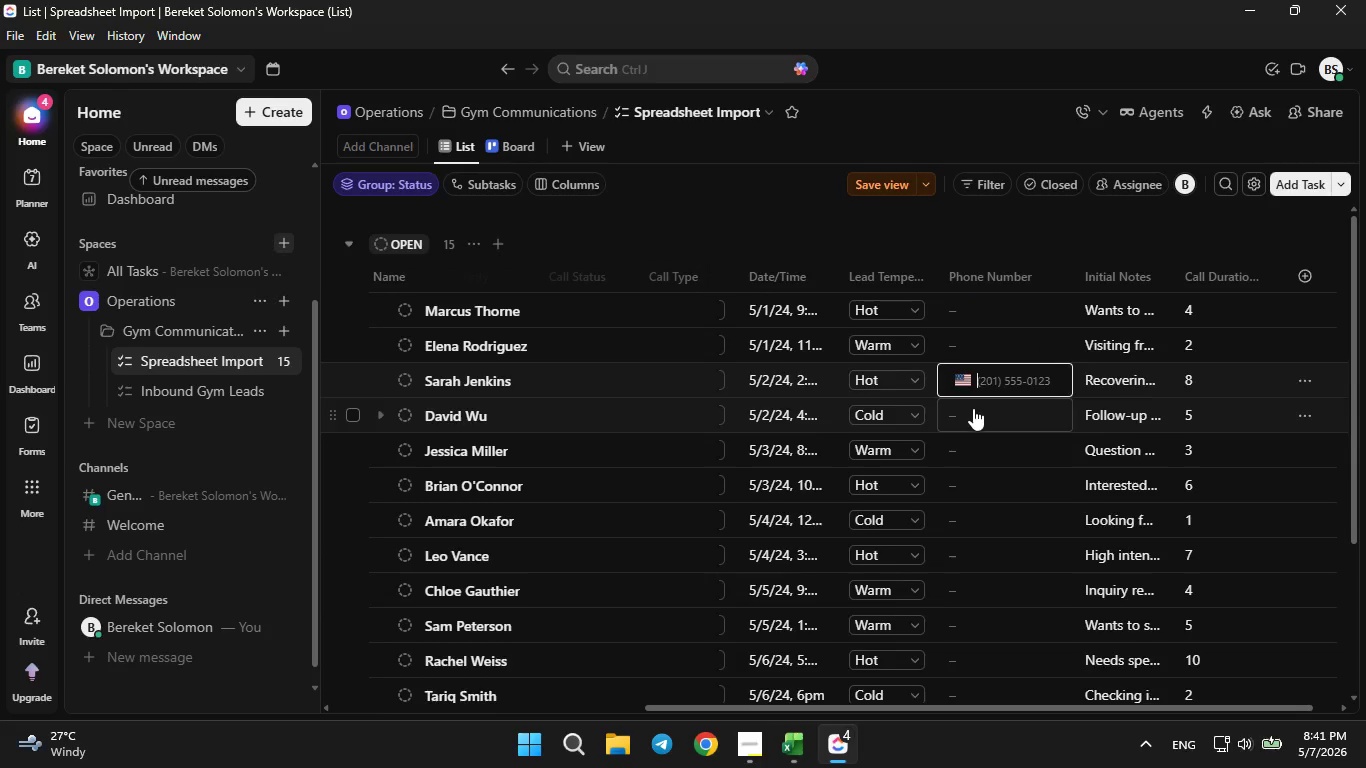 
scroll: coordinate [973, 422], scroll_direction: down, amount: 3.0
 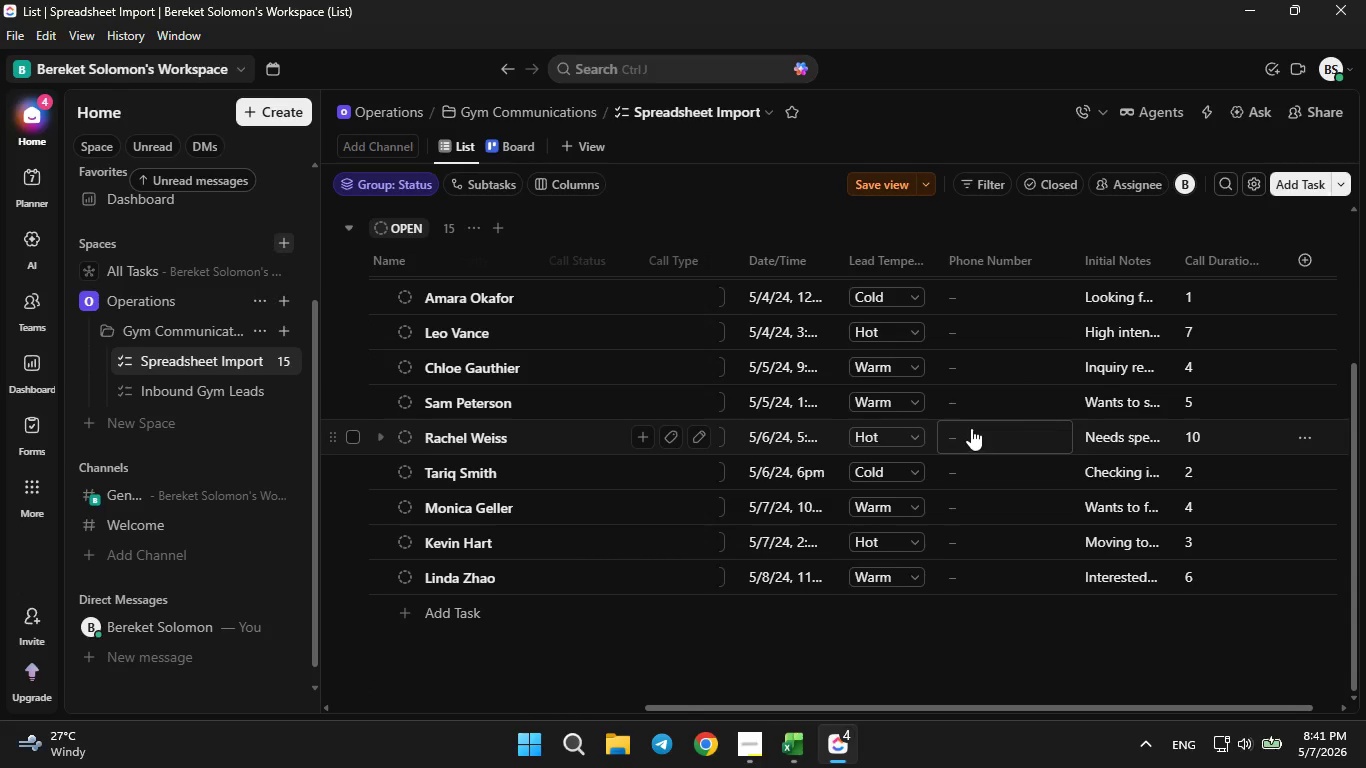 
scroll: coordinate [971, 428], scroll_direction: up, amount: 7.0
 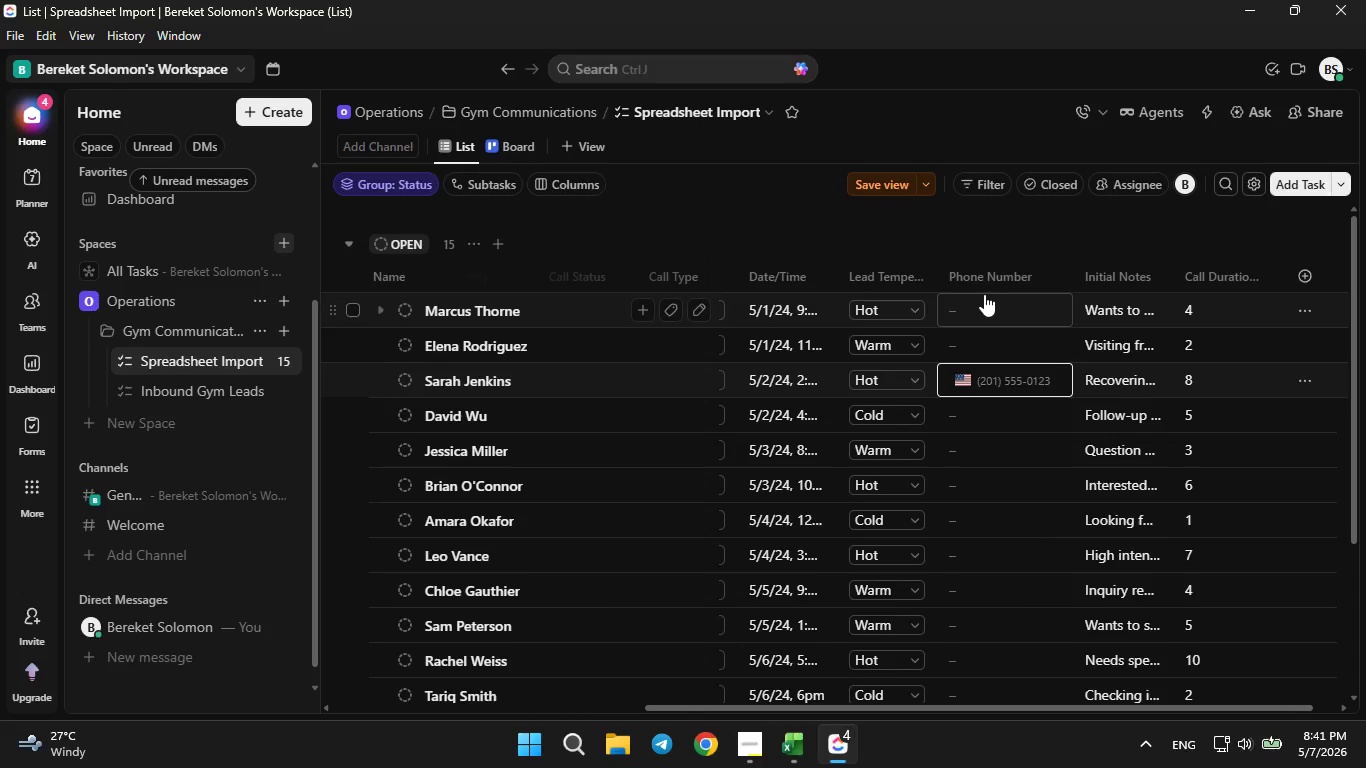 
right_click([979, 276])
 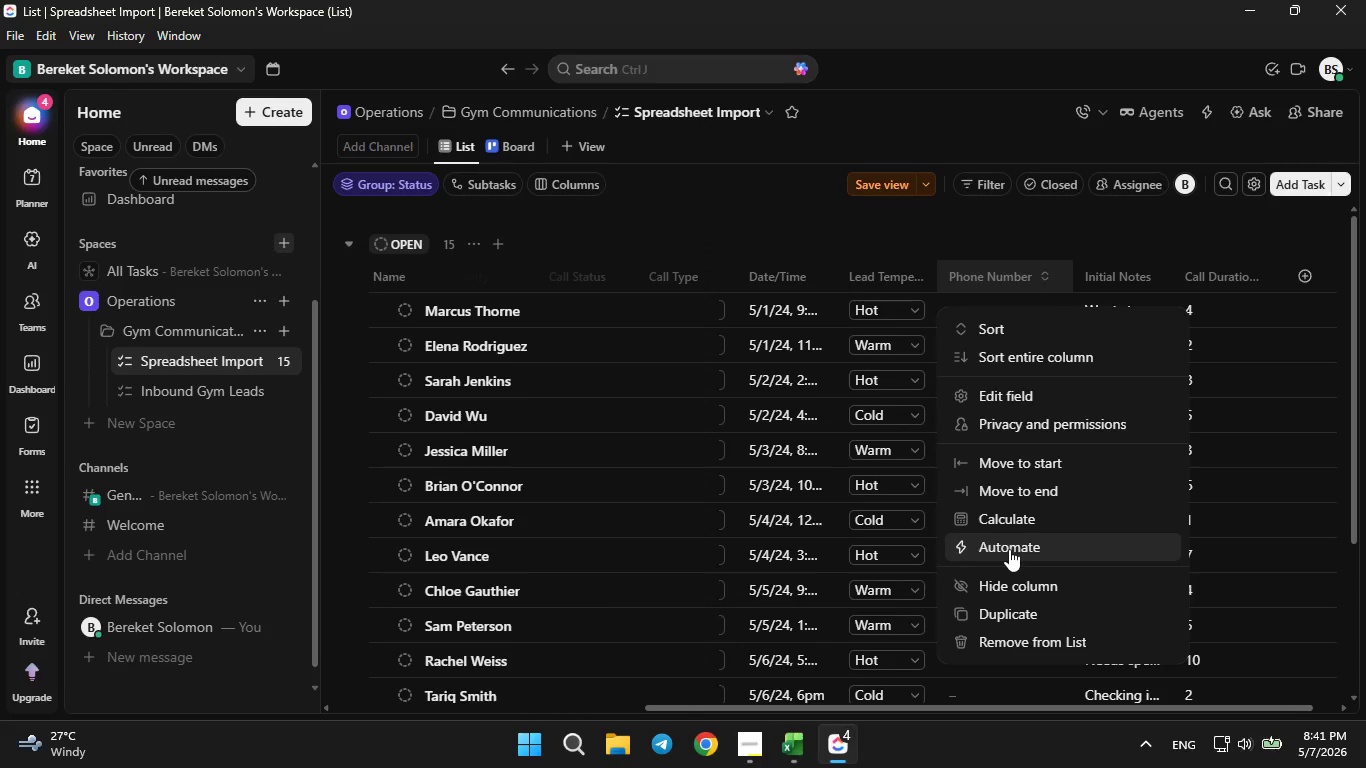 
wait(8.78)
 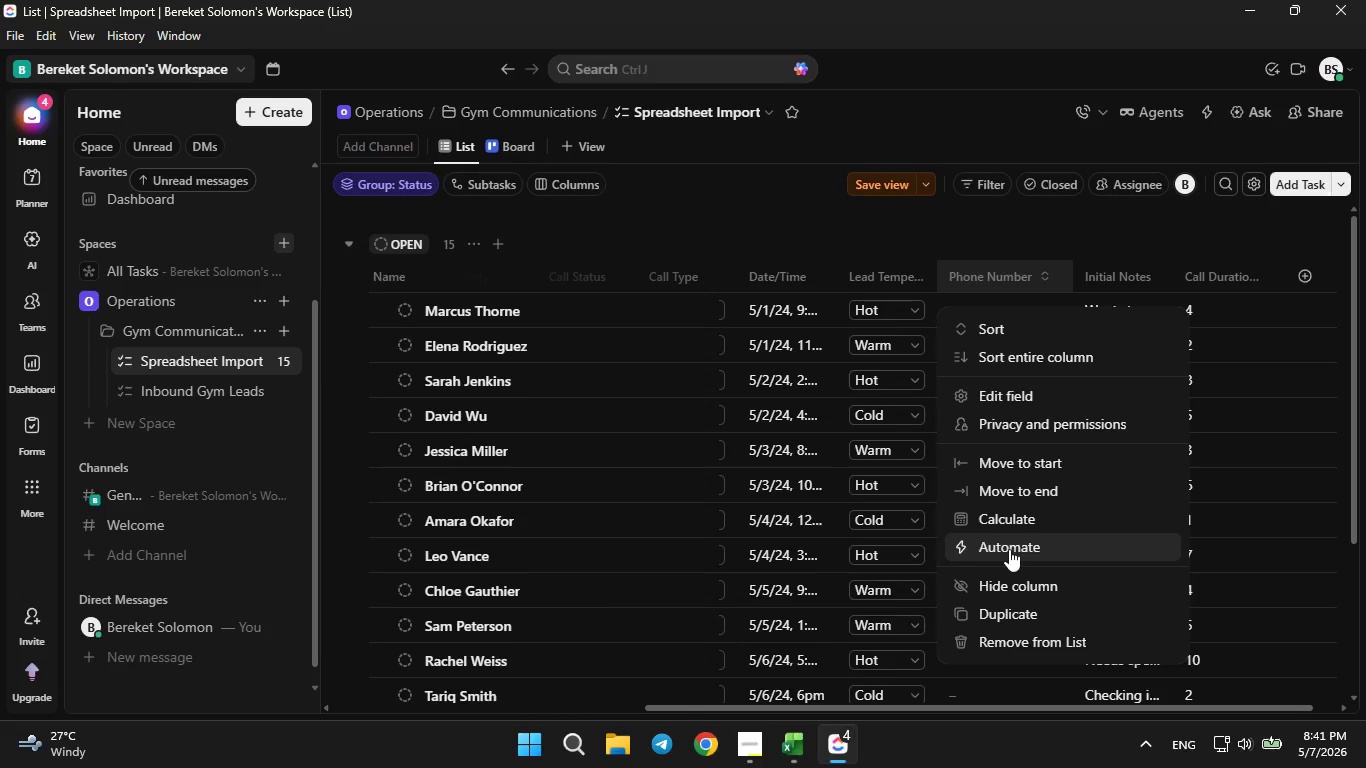 
left_click([875, 241])
 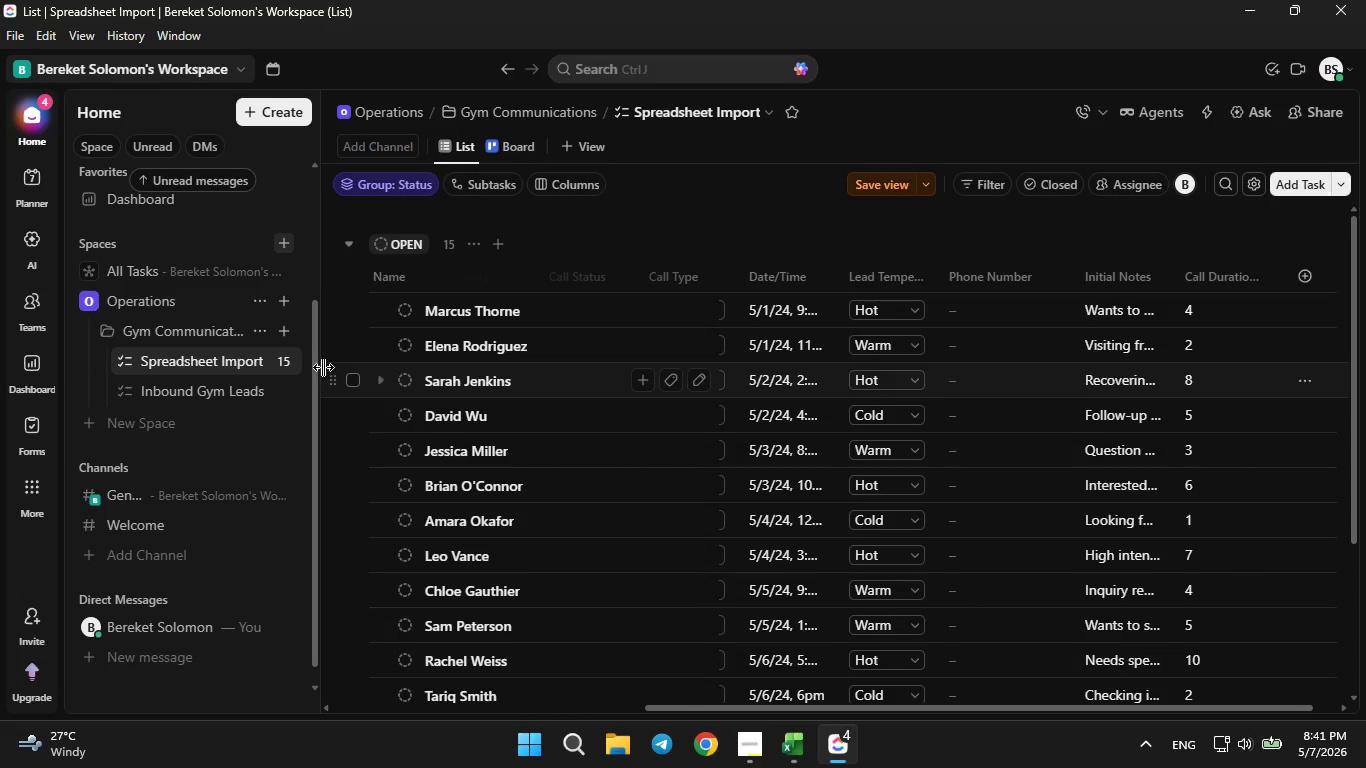 
left_click([259, 366])
 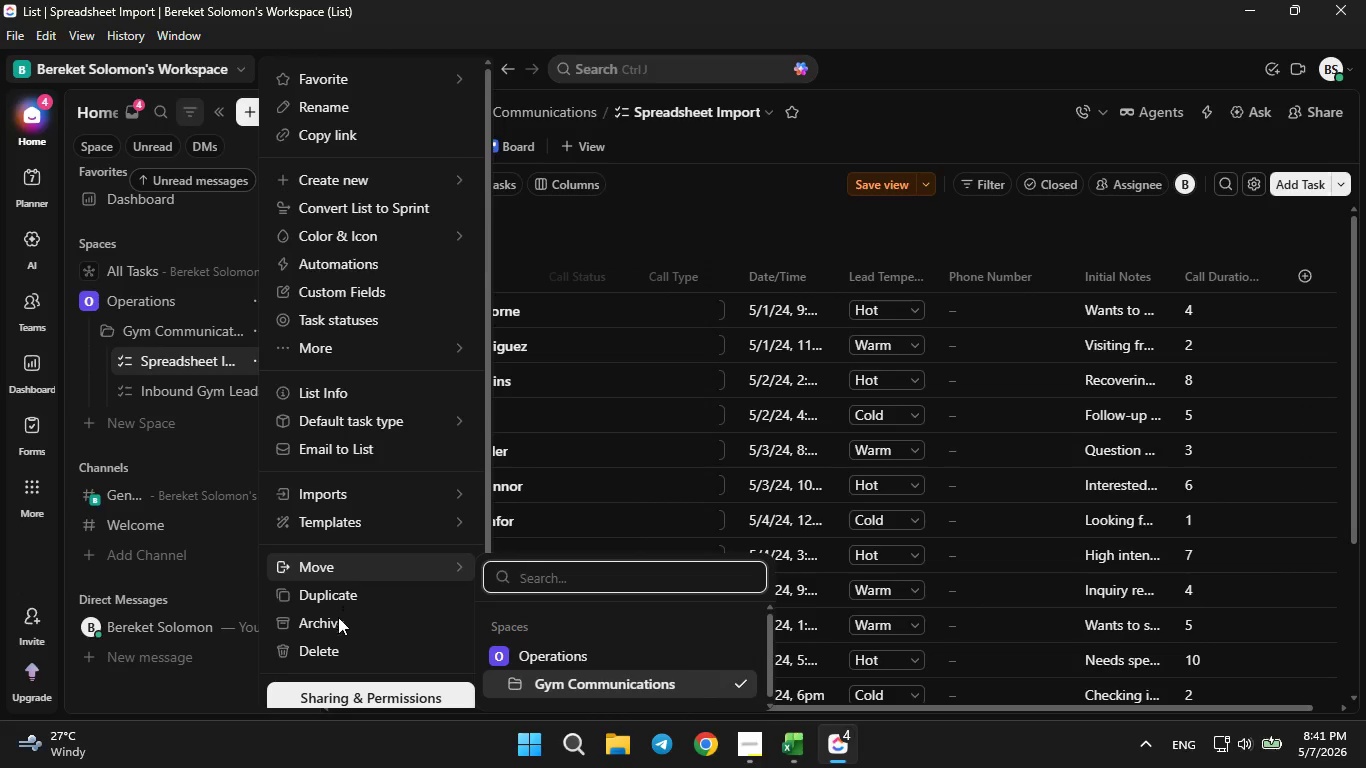 
double_click([338, 640])
 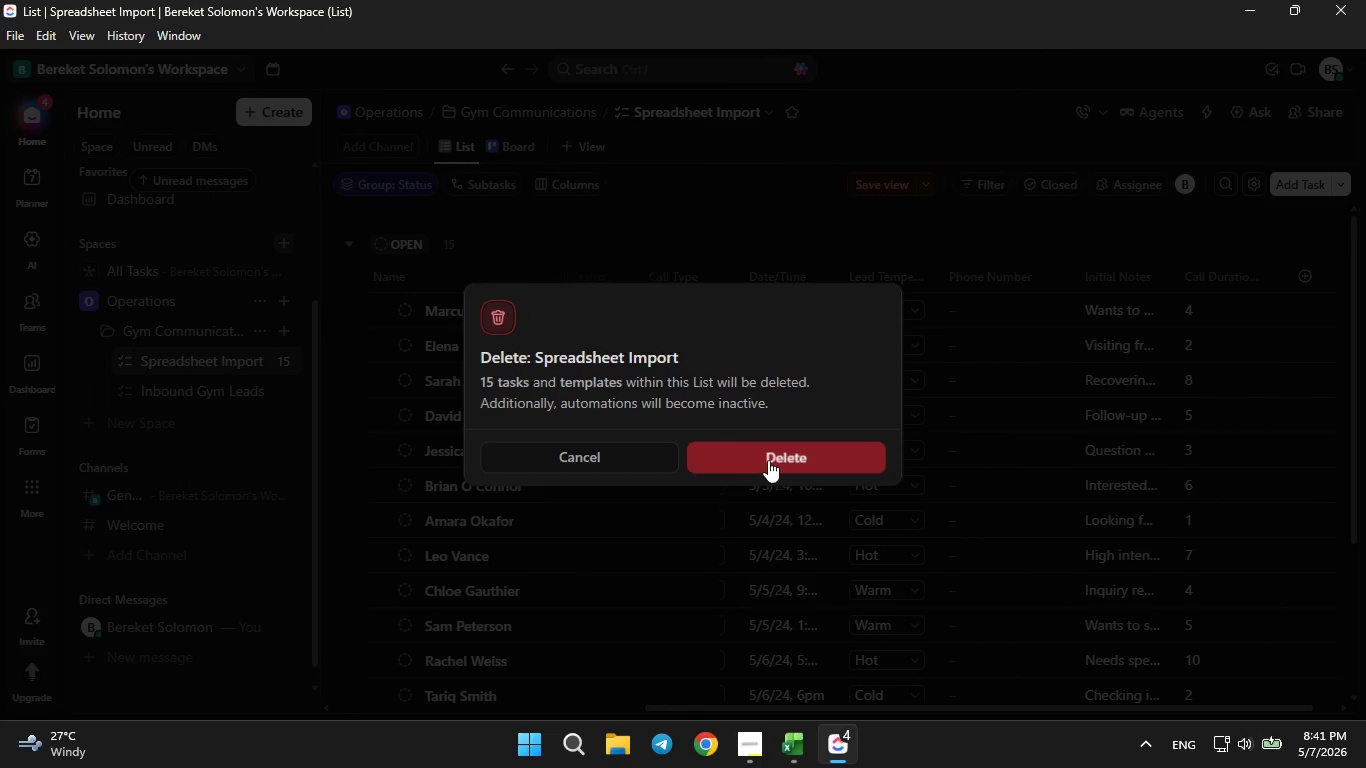 
left_click([773, 457])
 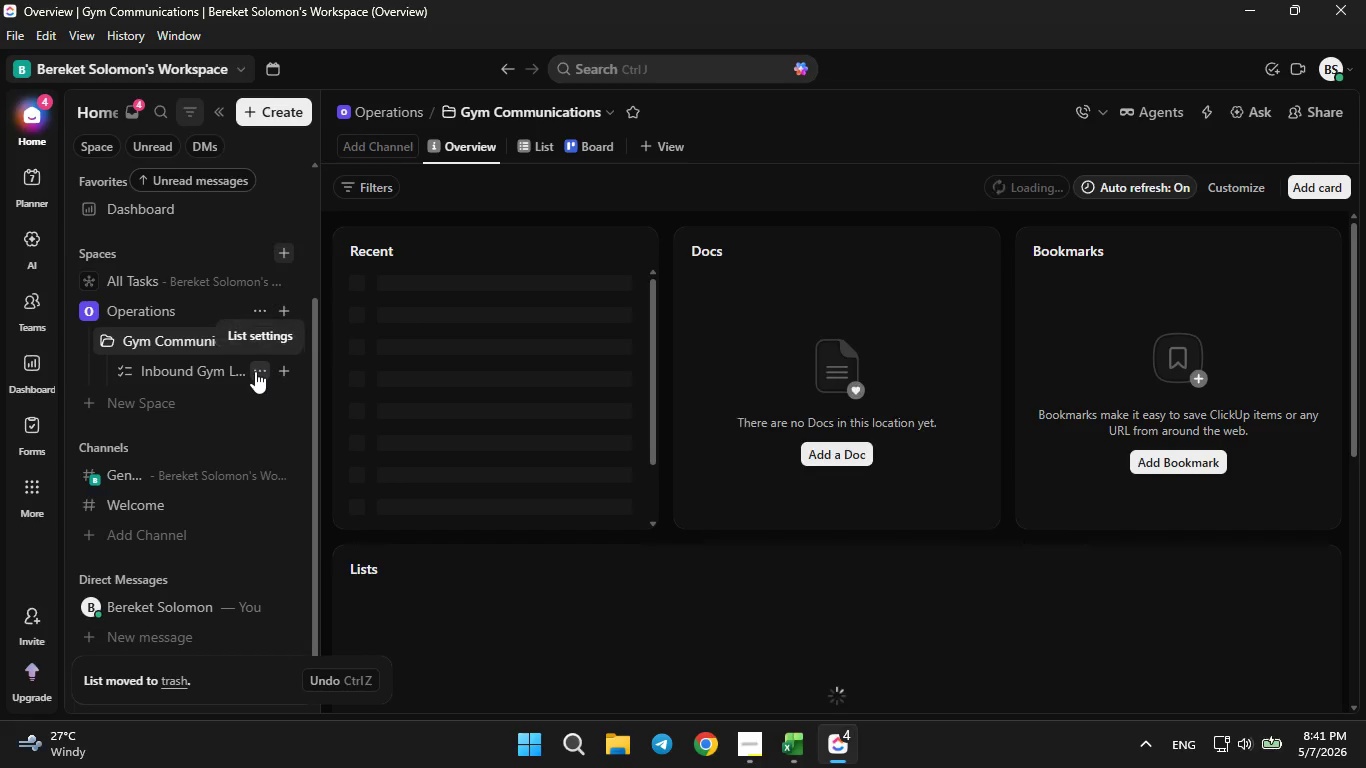 
left_click([255, 371])
 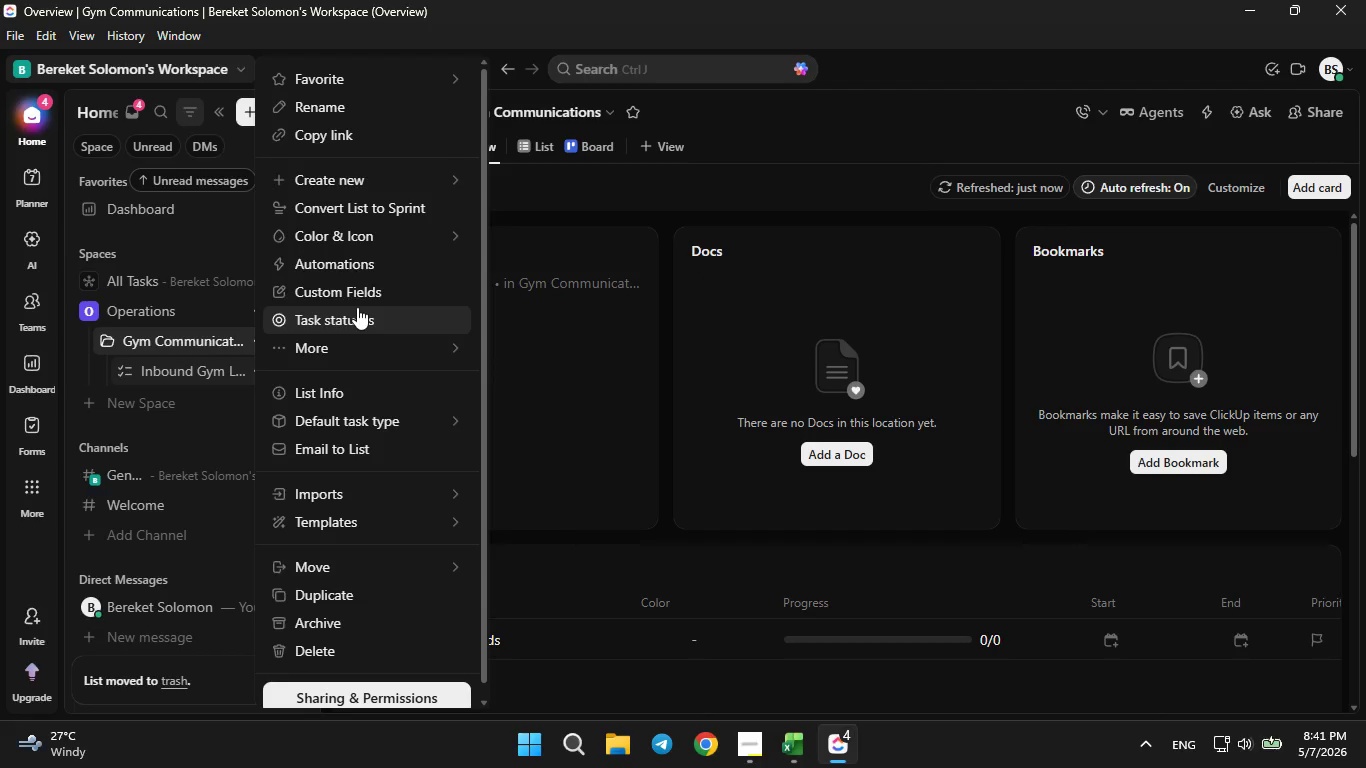 
left_click([363, 296])
 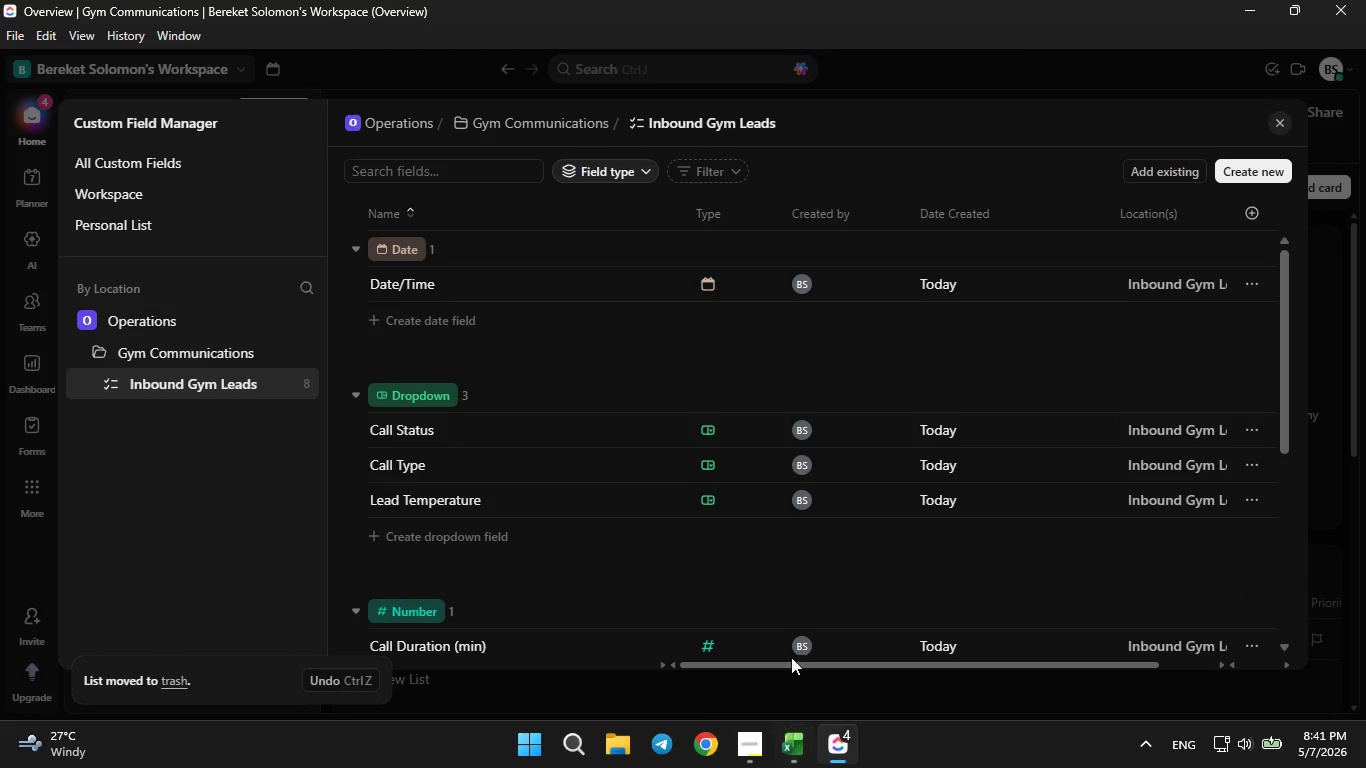 
wait(5.03)
 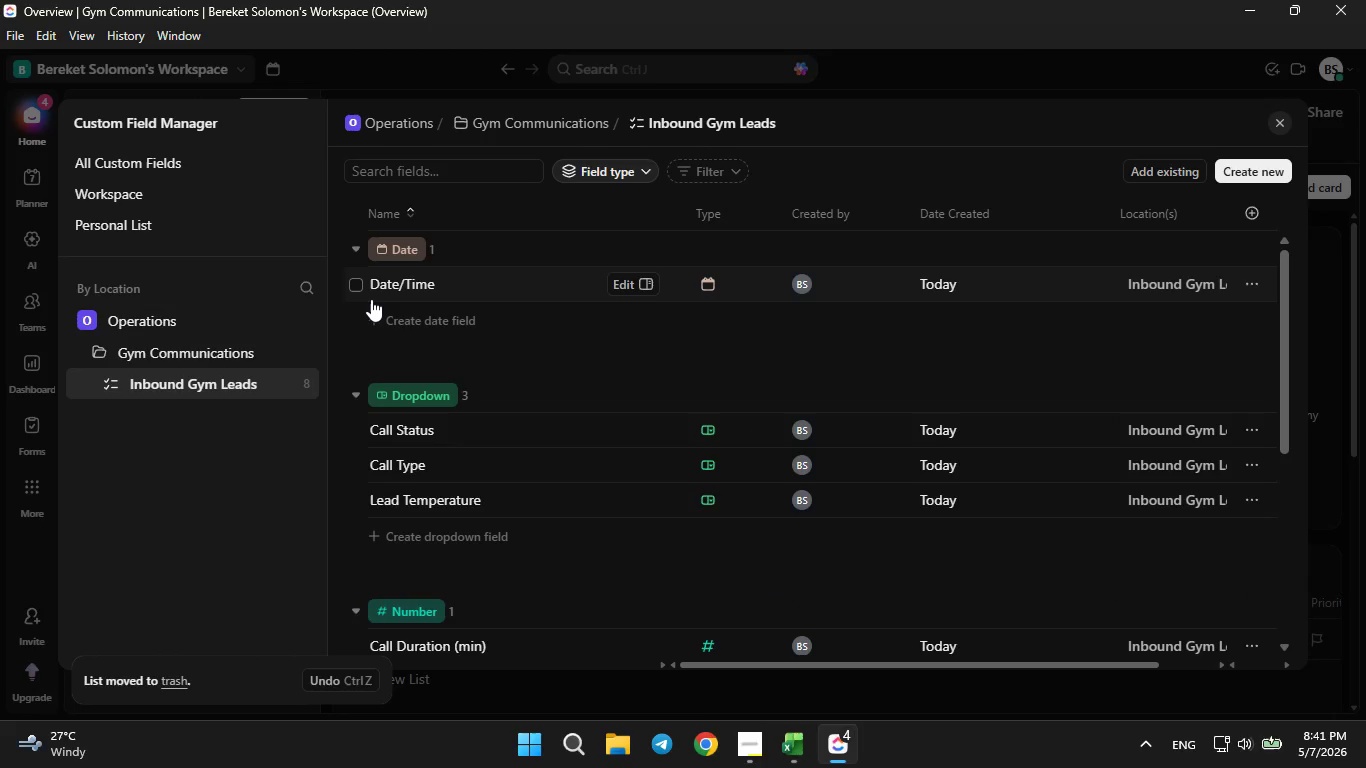 
scroll: coordinate [508, 374], scroll_direction: down, amount: 2.0
 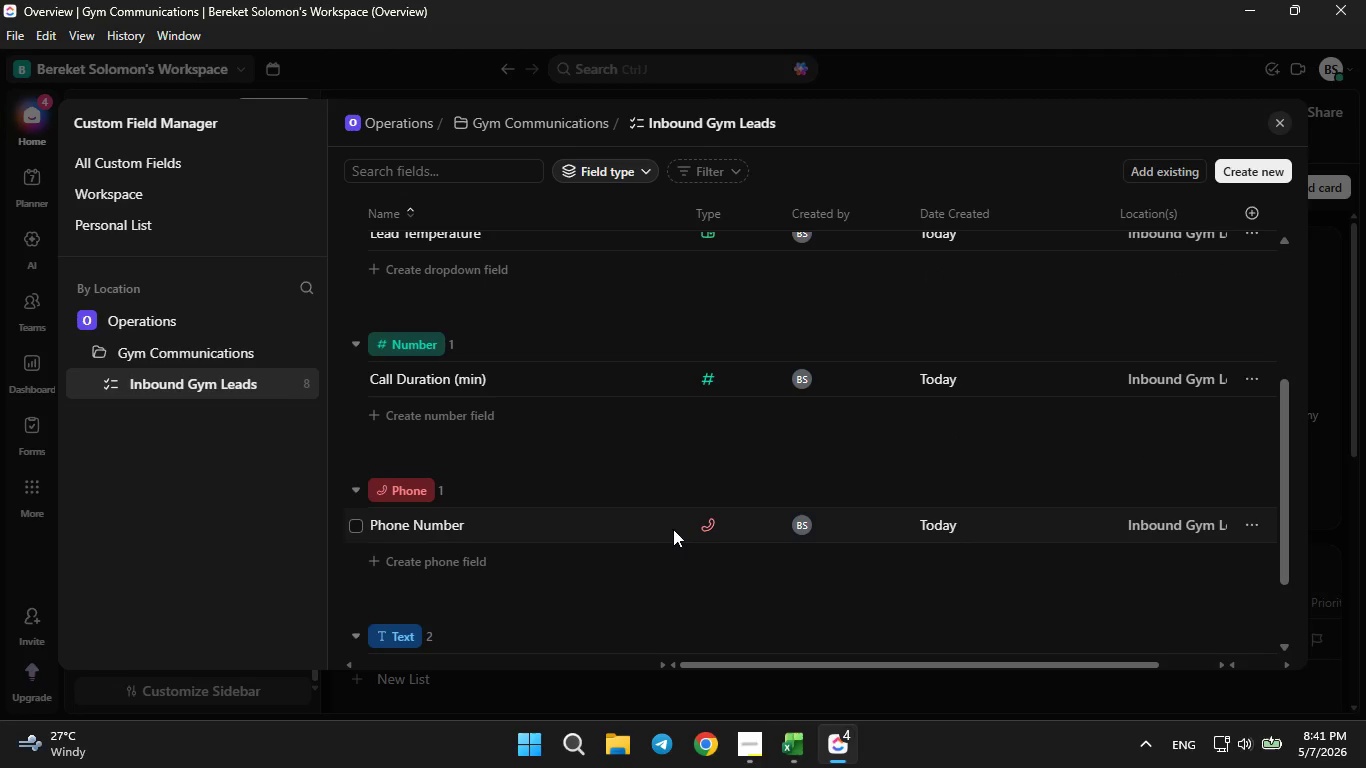 
left_click([626, 529])
 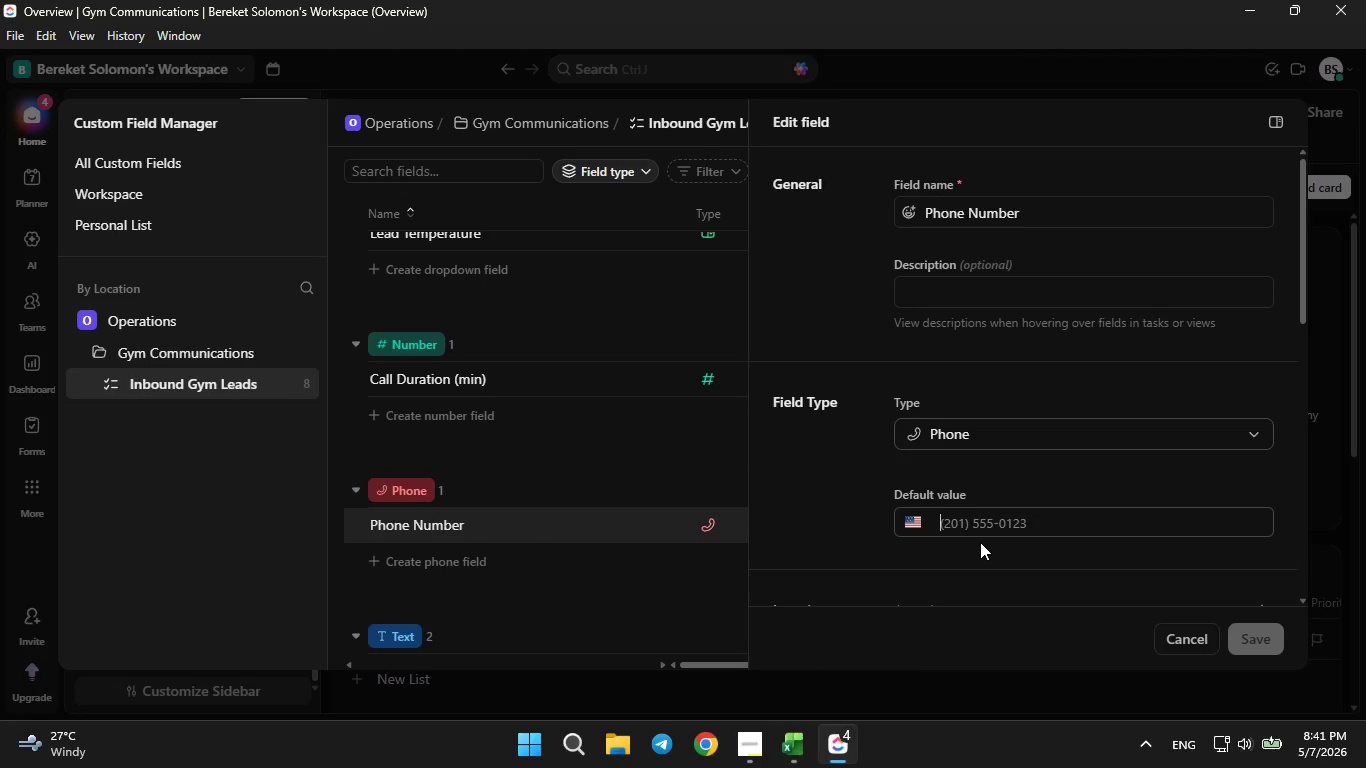 
wait(12.38)
 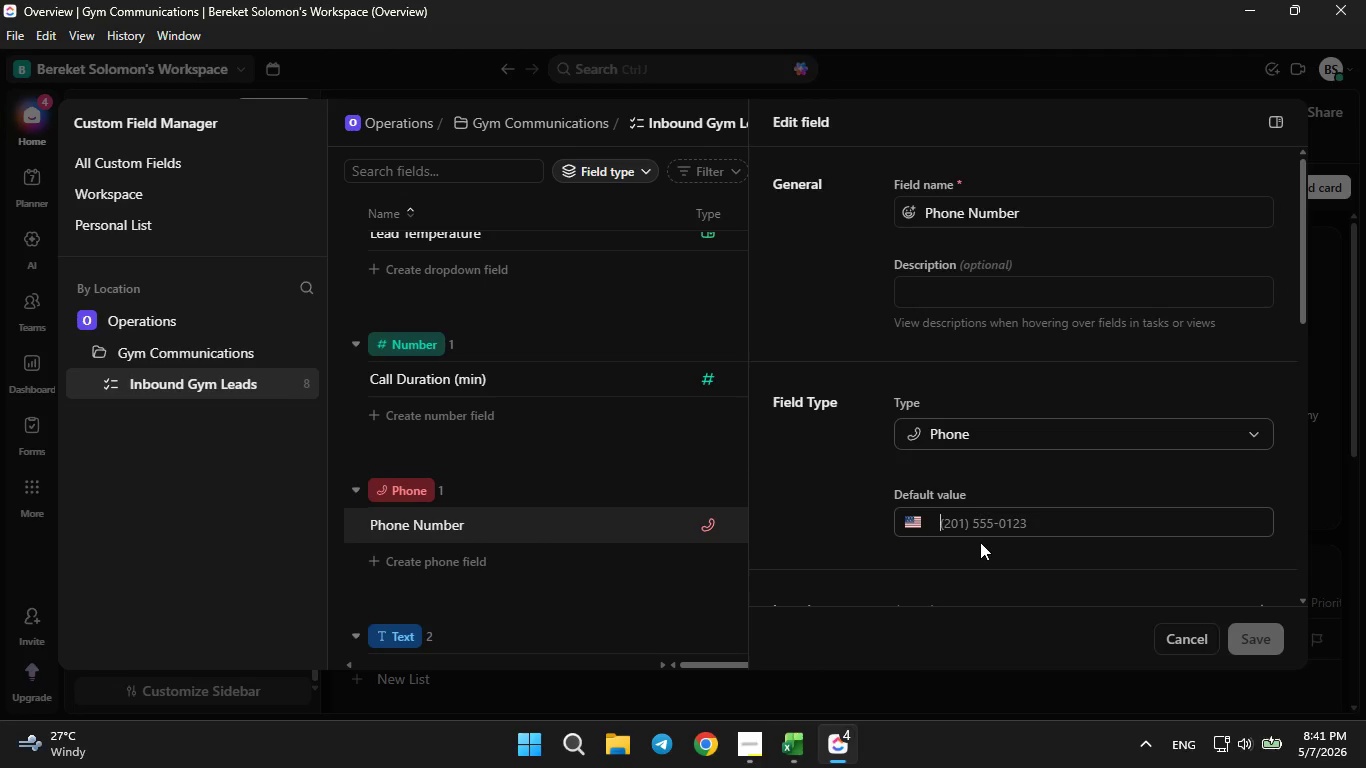 
type(201 555 0123)
 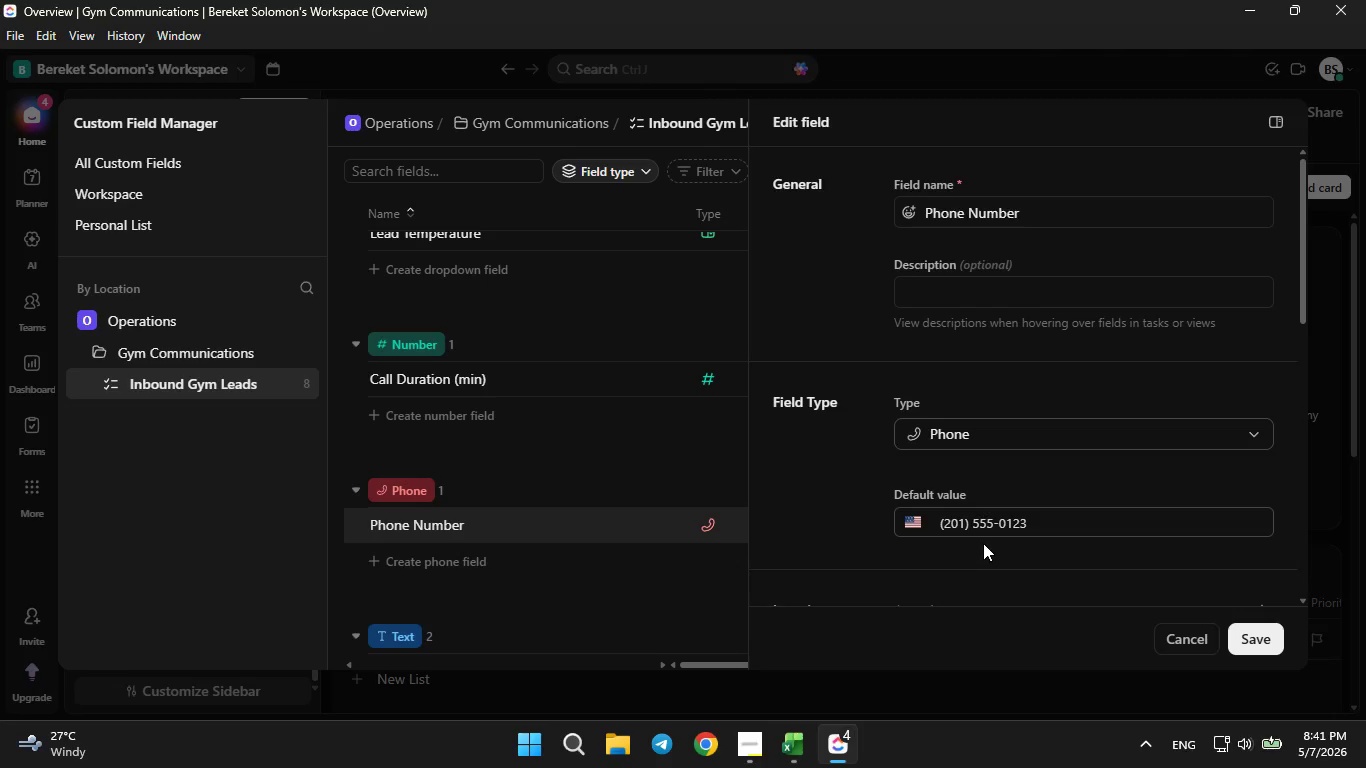 
left_click([1259, 629])
 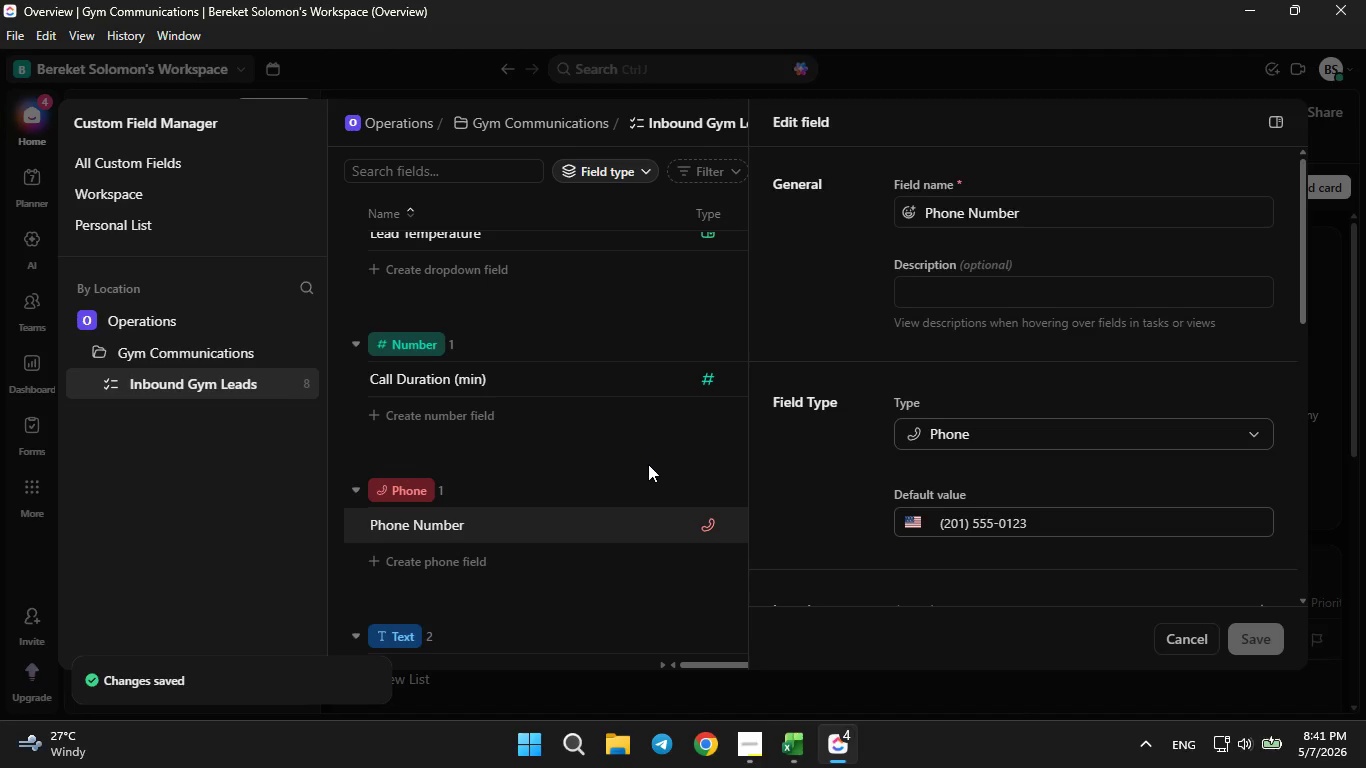 
left_click([649, 450])
 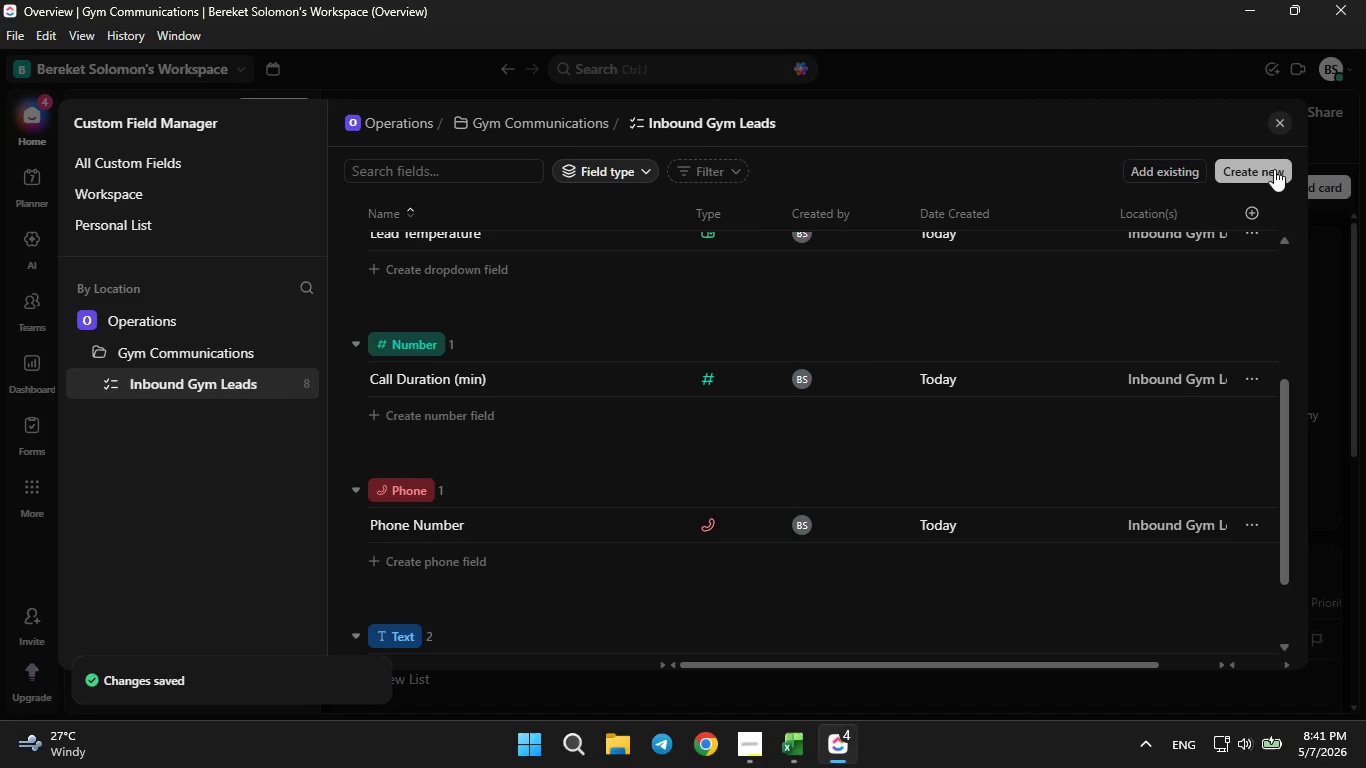 
left_click([1279, 124])
 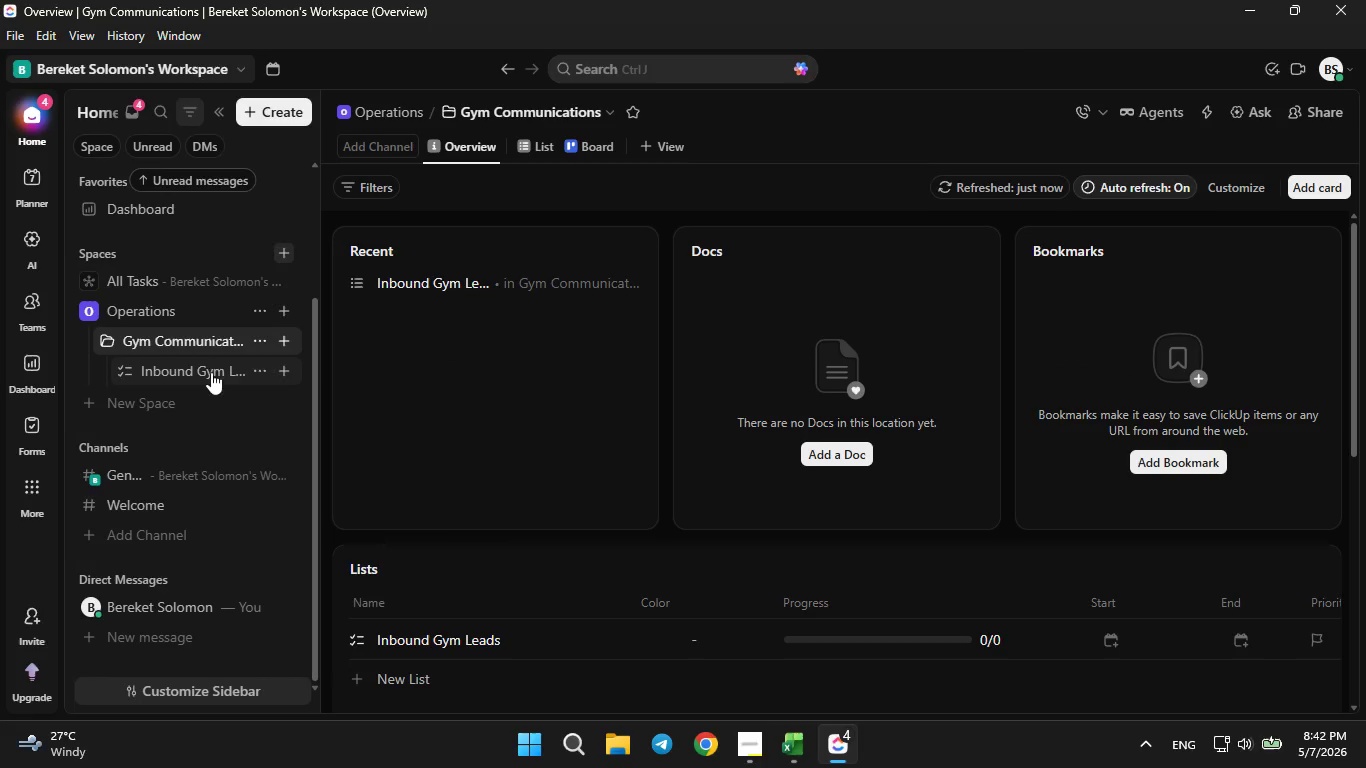 
left_click([252, 369])
 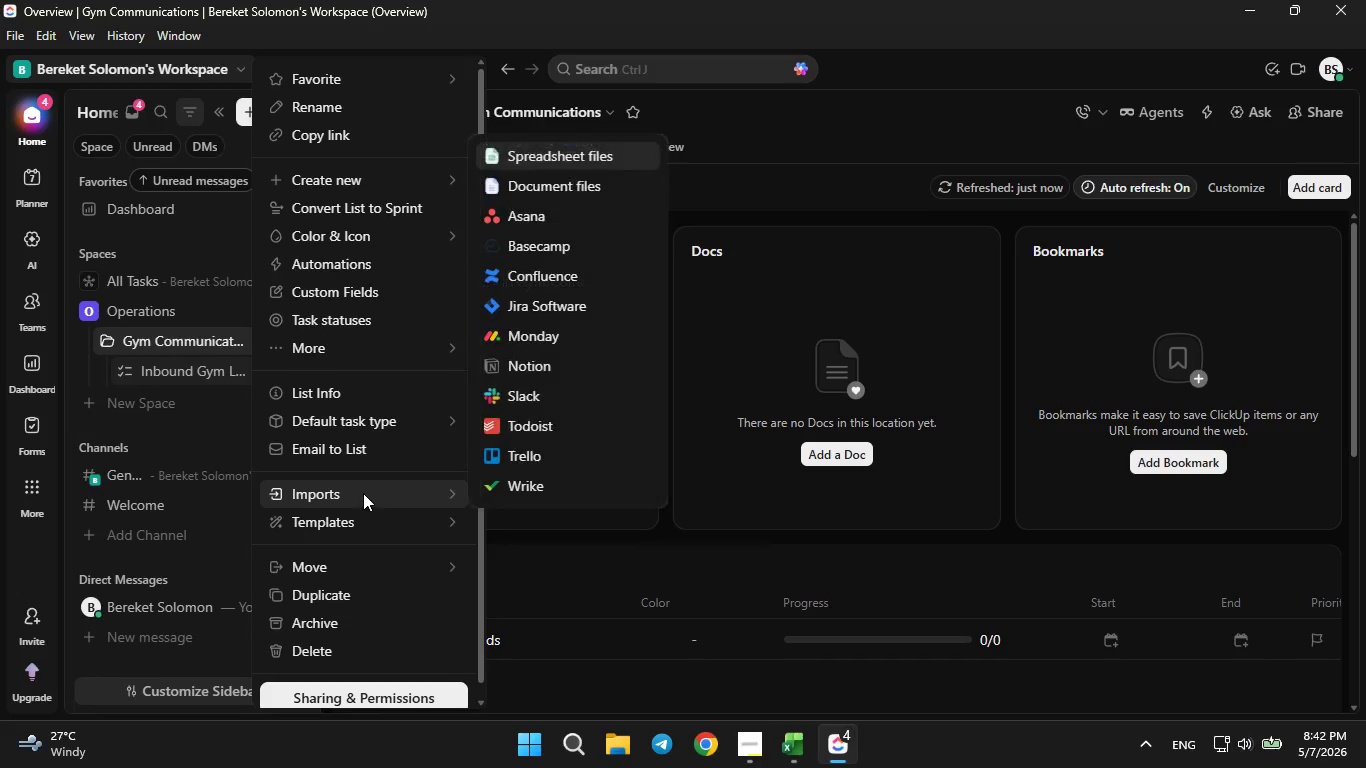 
mouse_move([462, 471])
 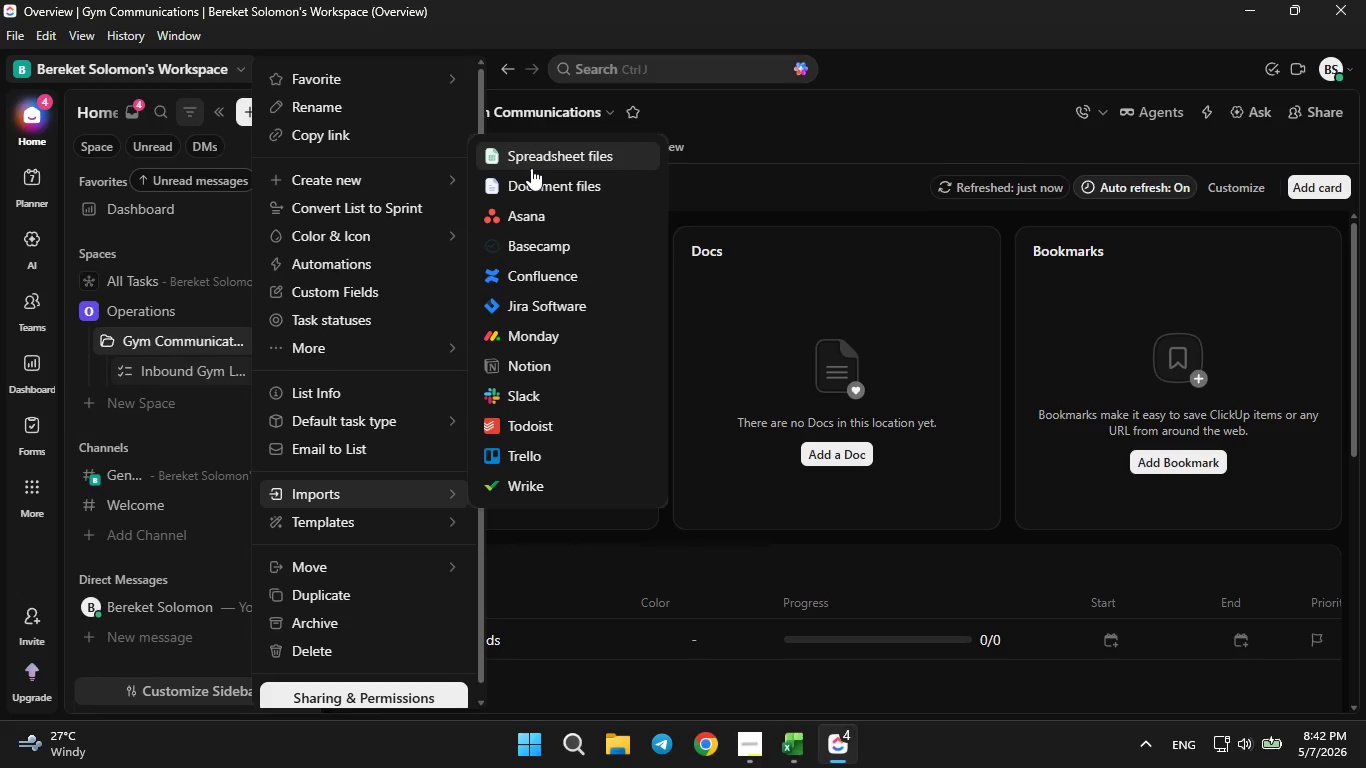 
left_click([531, 168])
 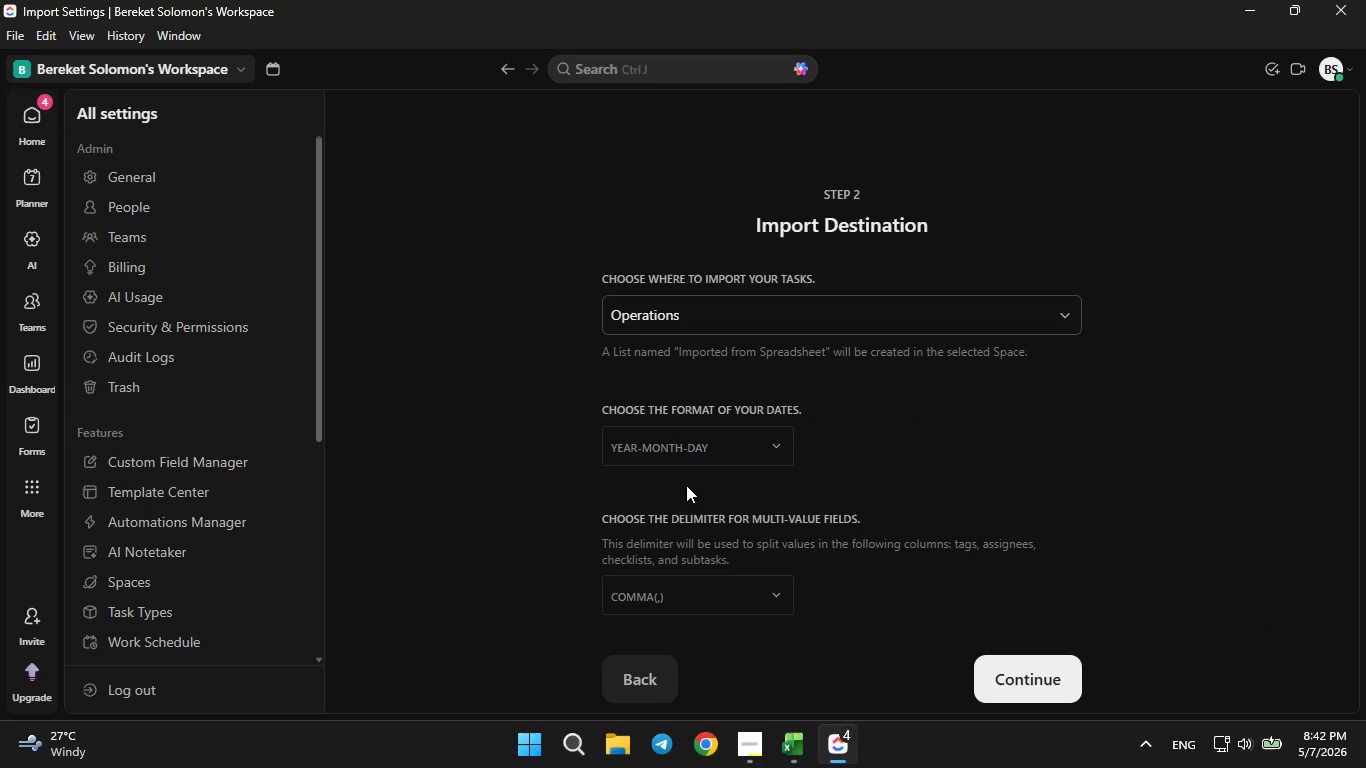 
left_click([702, 449])
 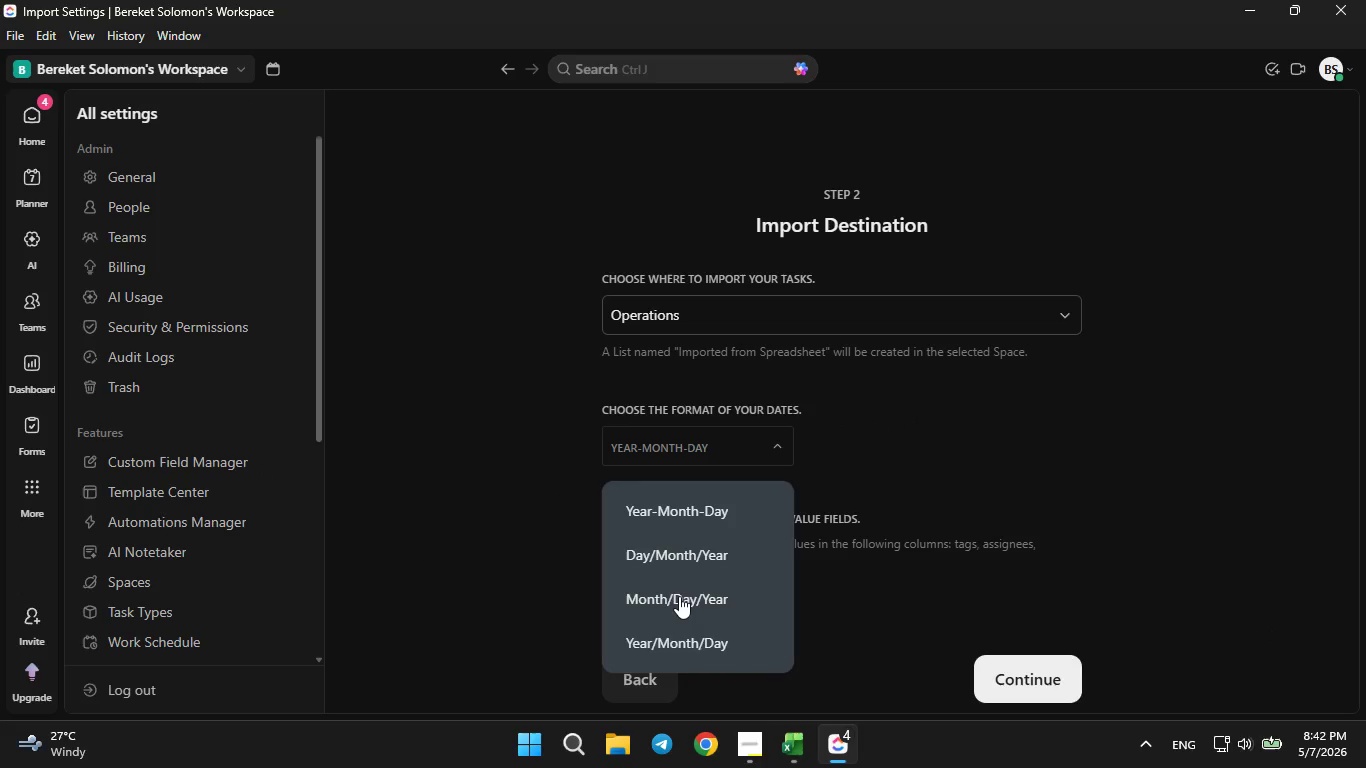 
left_click([679, 596])
 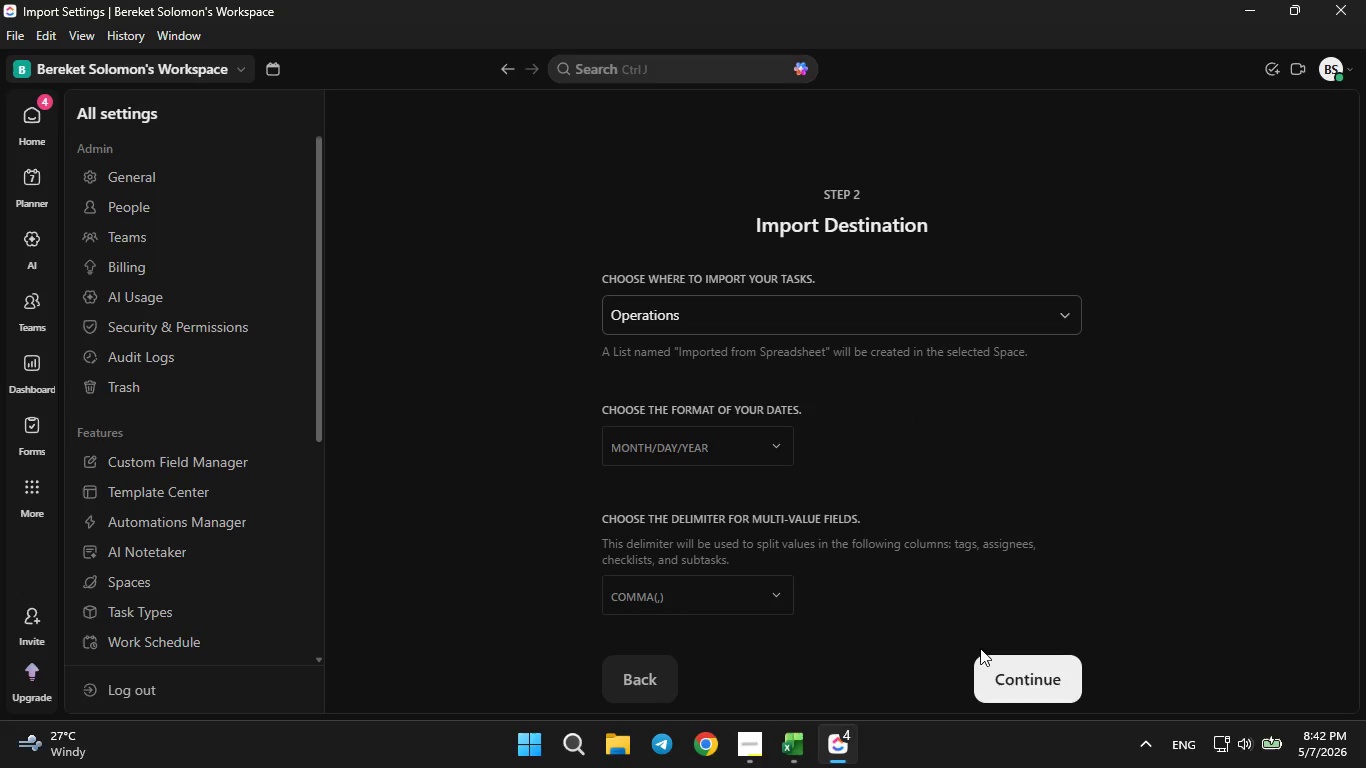 
left_click([1009, 679])
 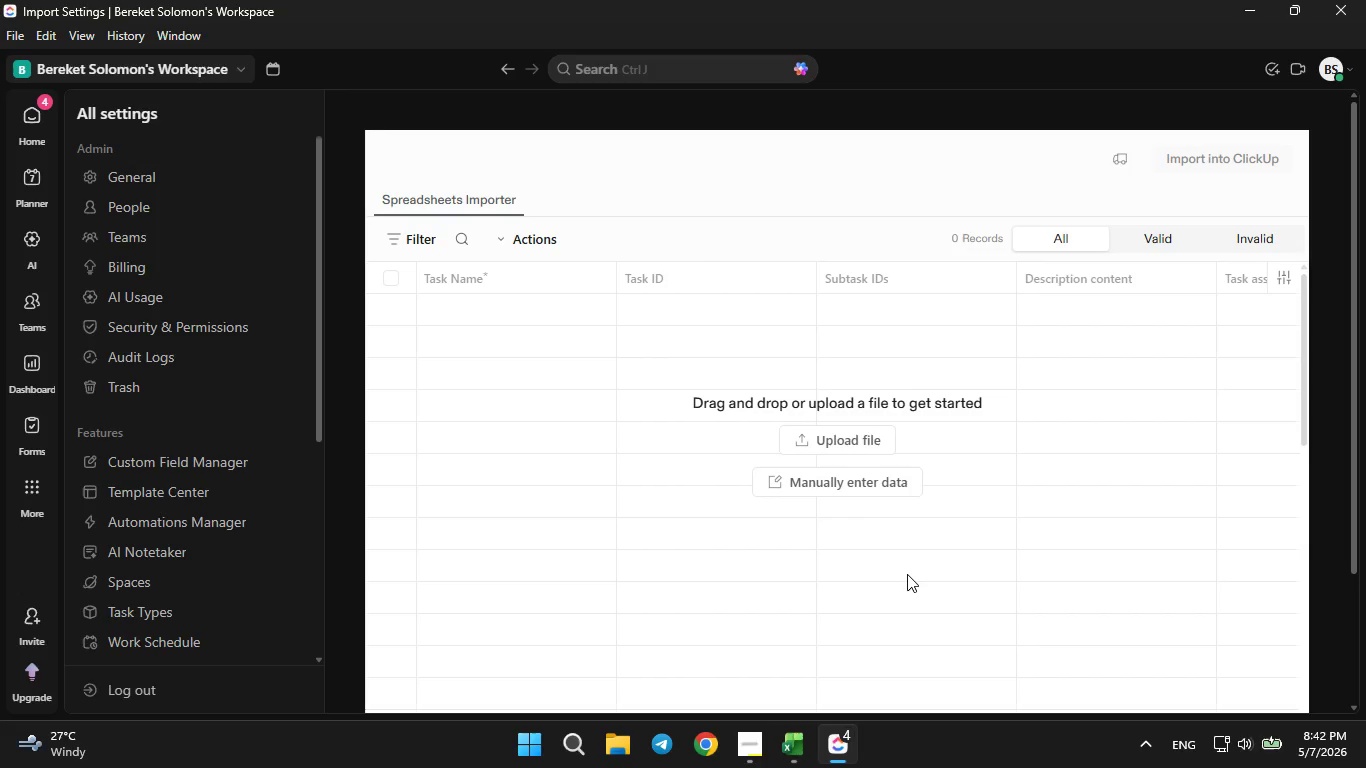 
wait(17.11)
 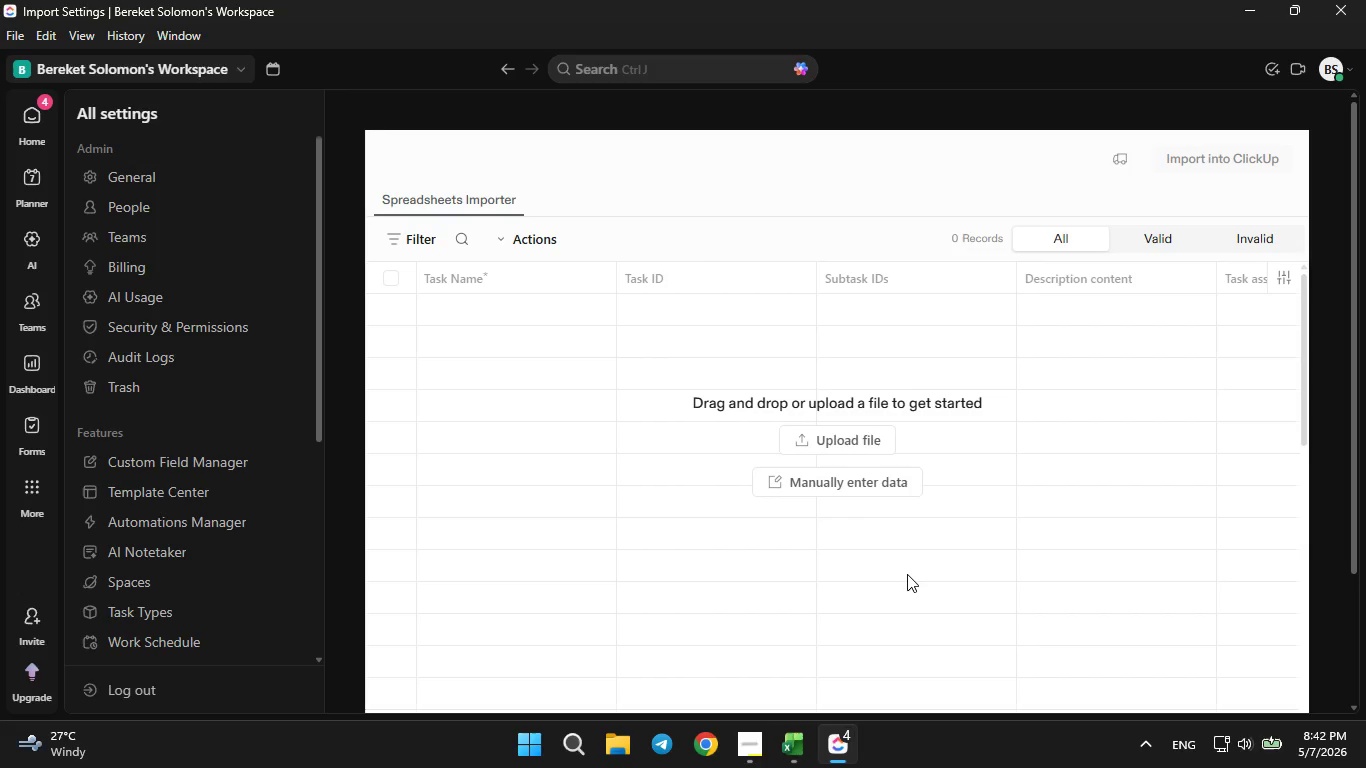 
left_click([831, 430])
 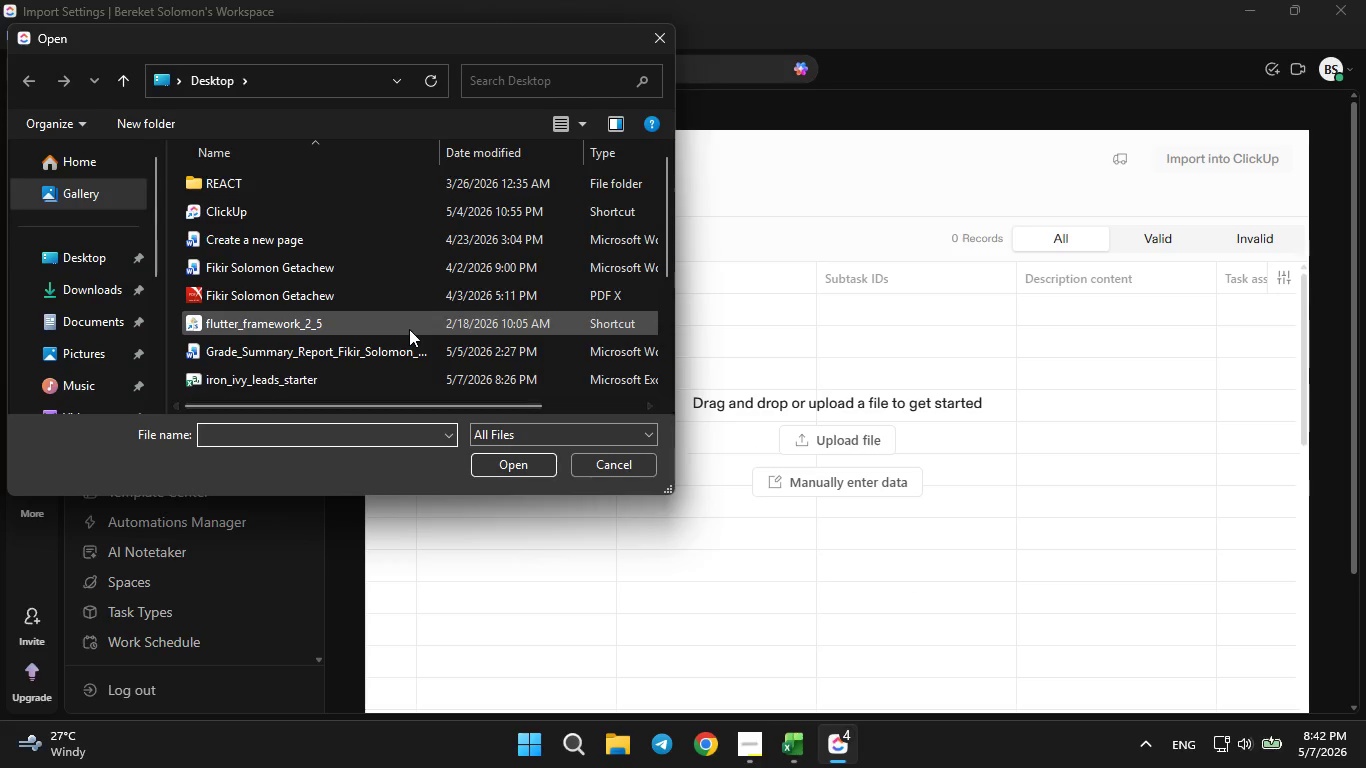 
left_click([378, 378])
 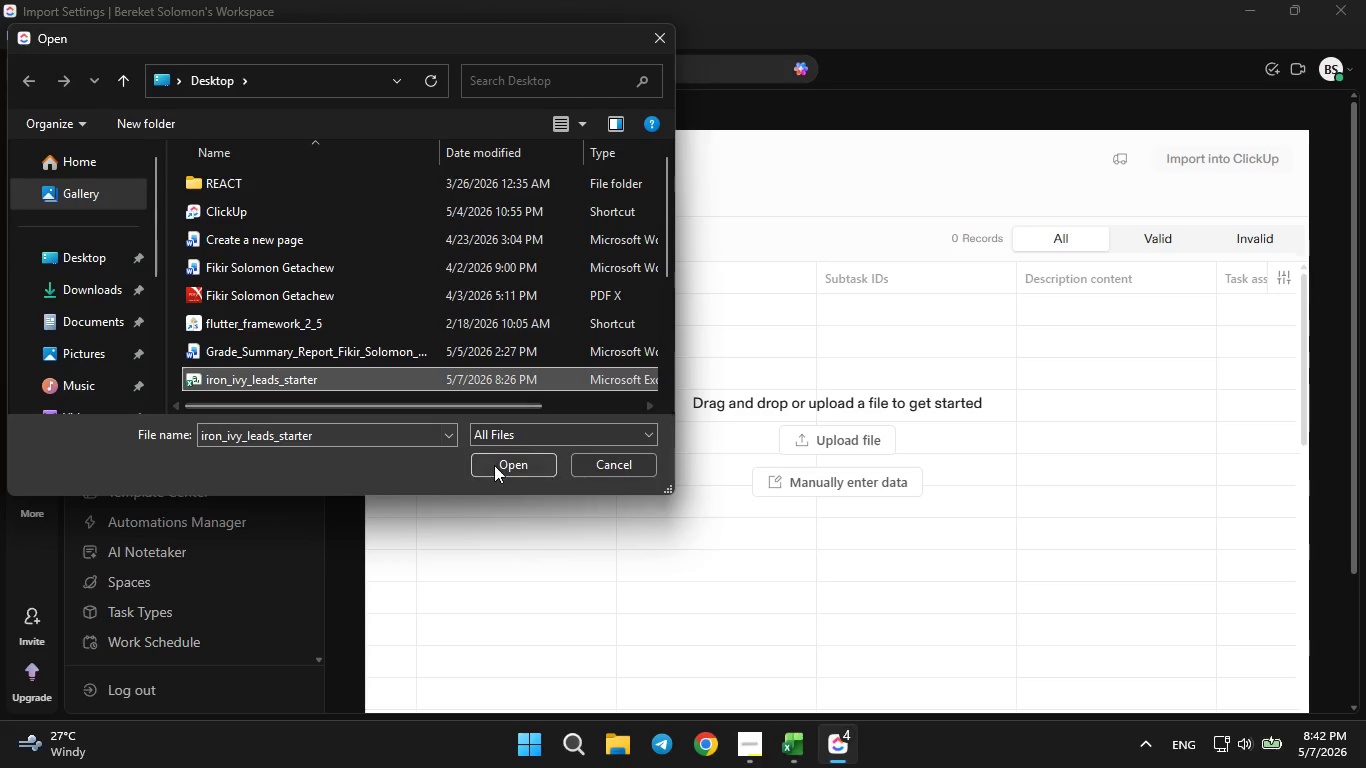 
left_click([494, 465])
 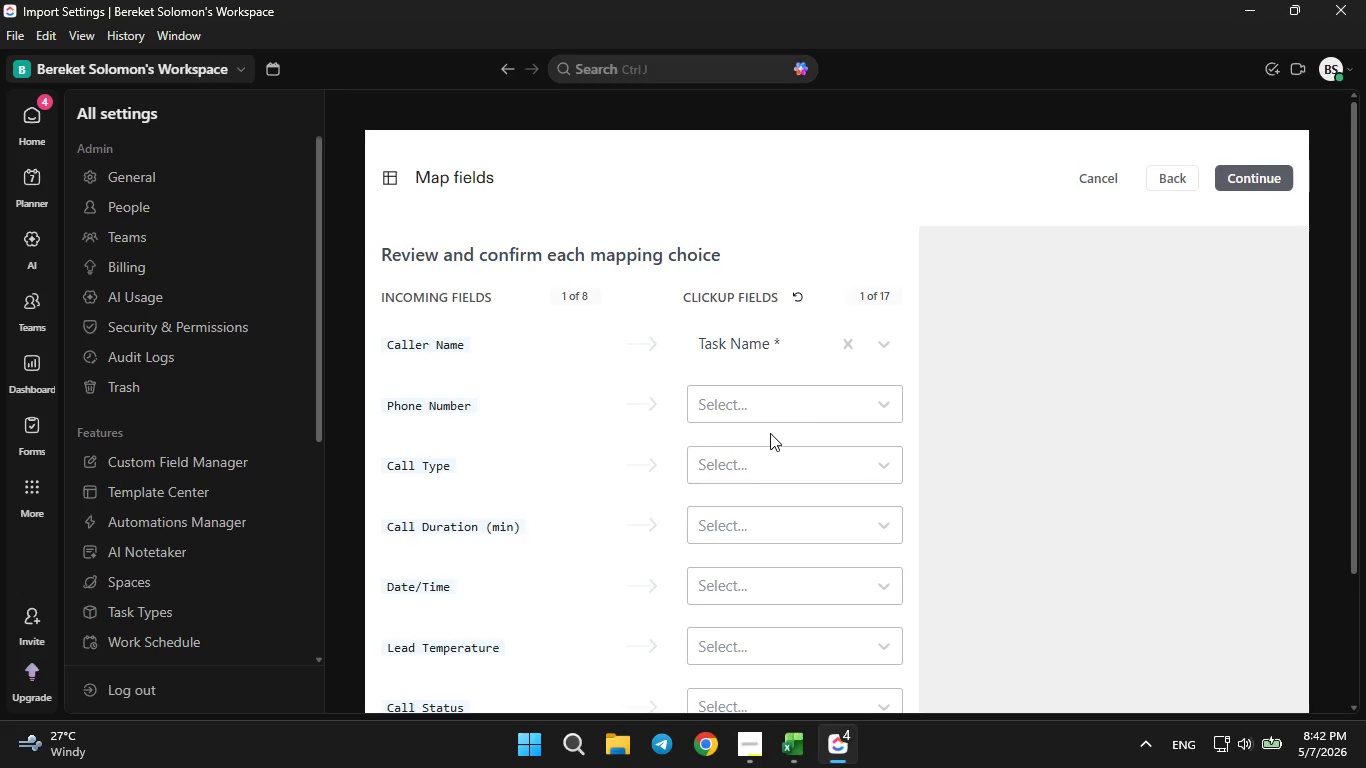 
wait(22.45)
 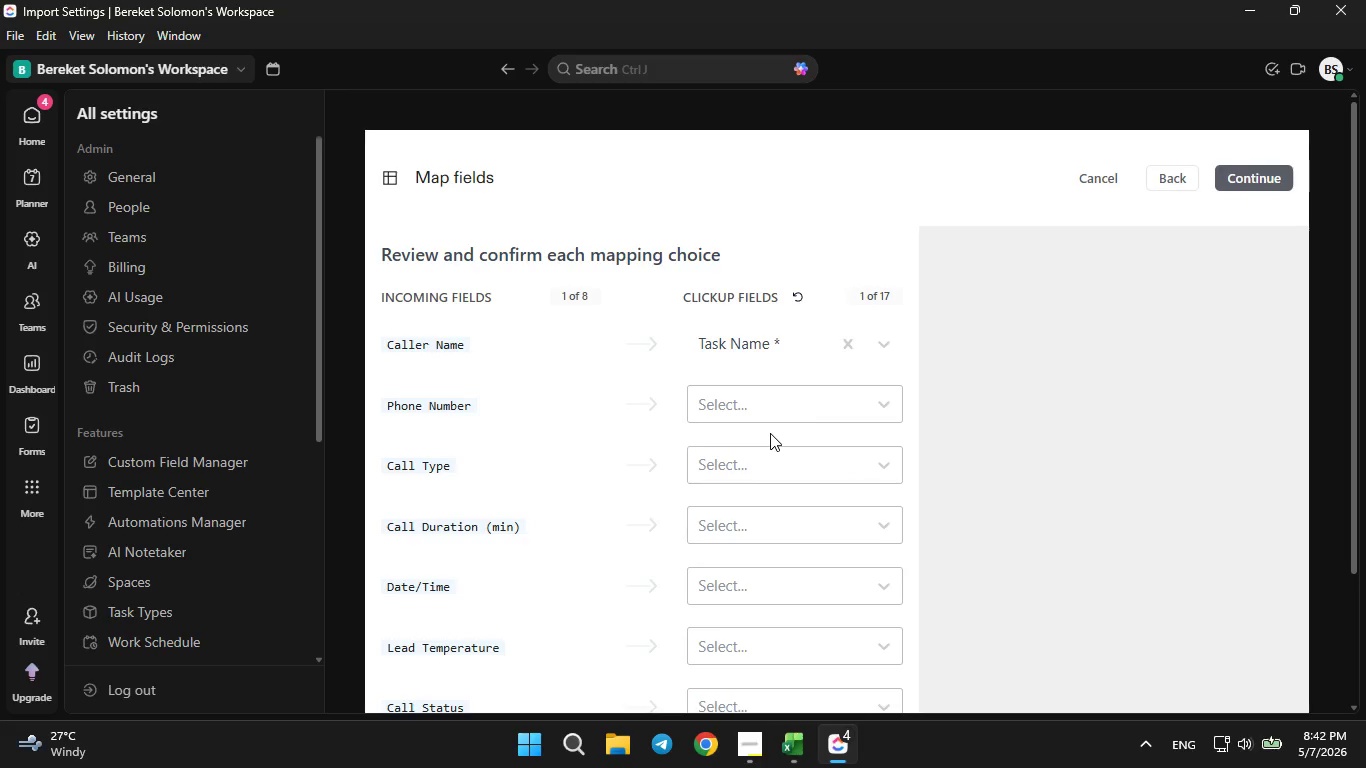 
left_click([786, 407])
 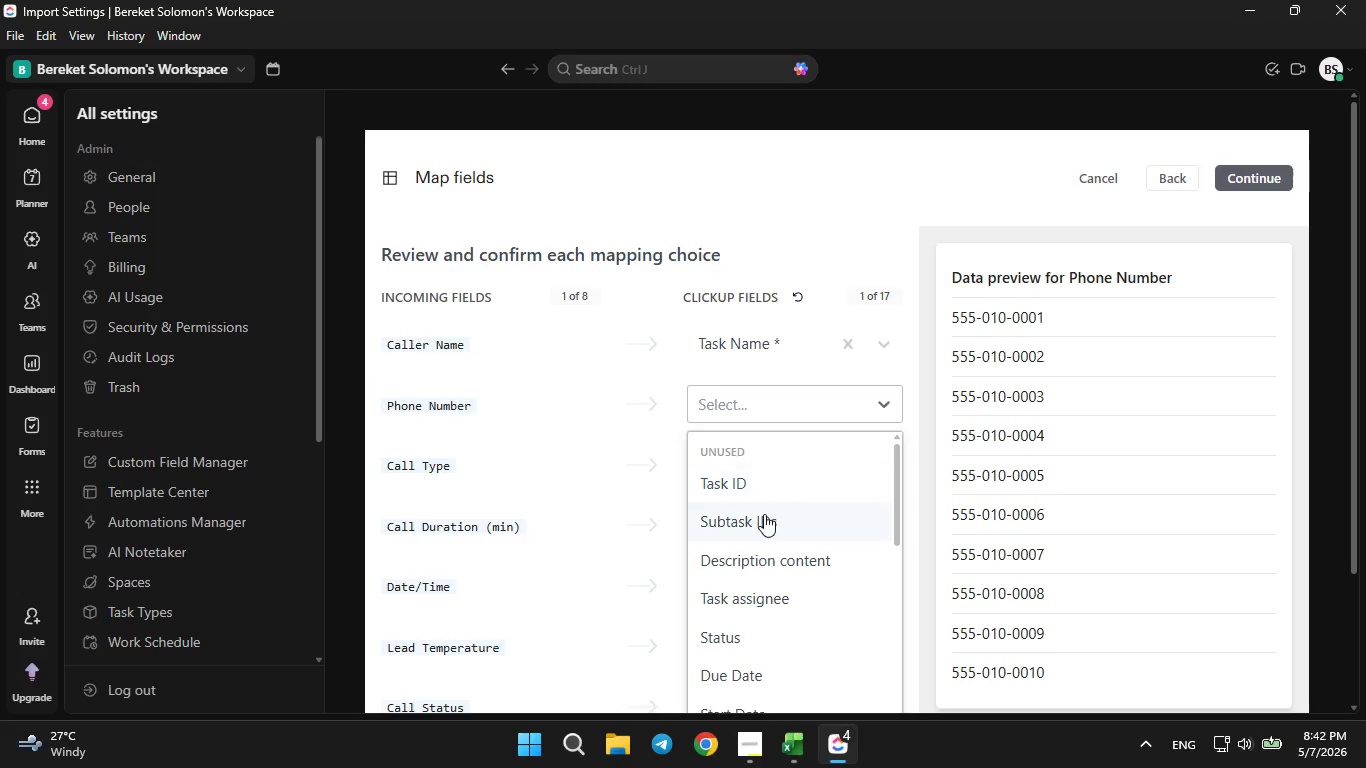 
scroll: coordinate [654, 500], scroll_direction: down, amount: 10.0
 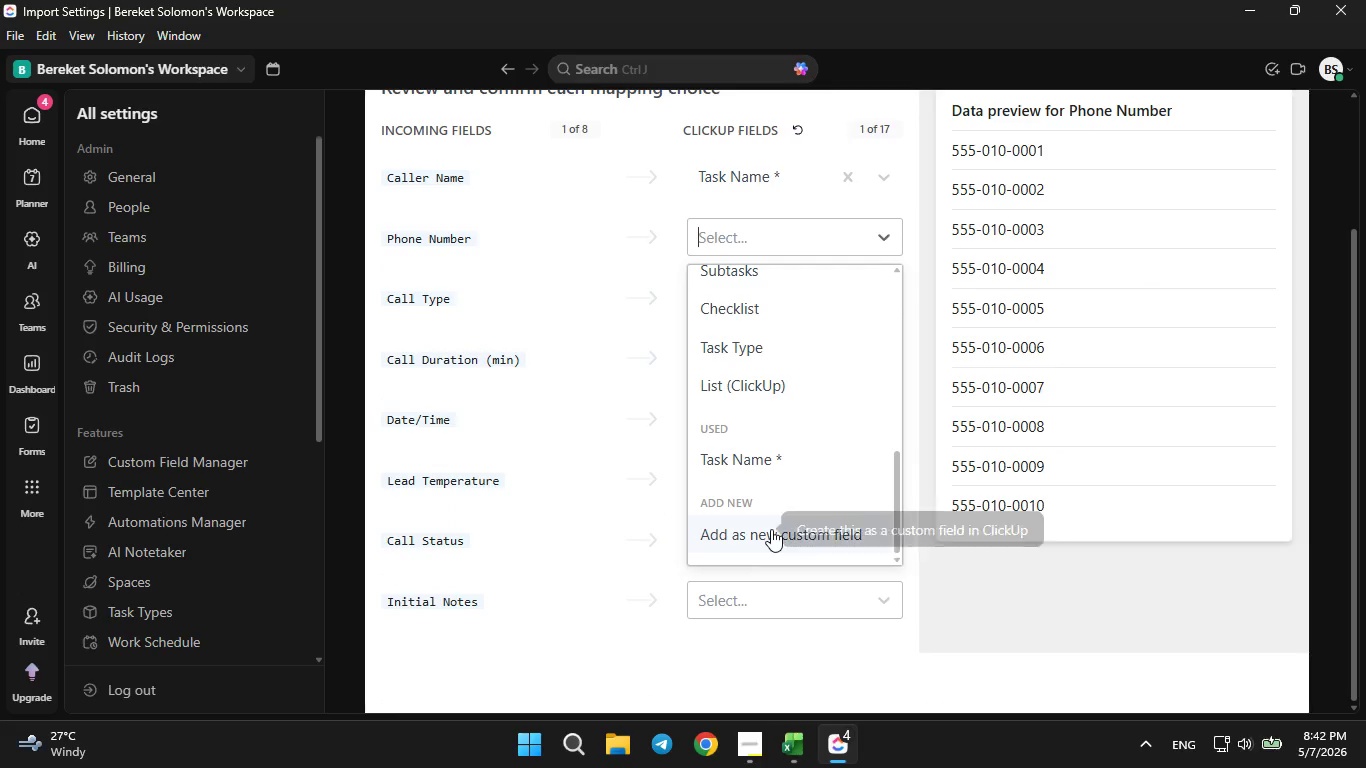 
left_click([771, 529])
 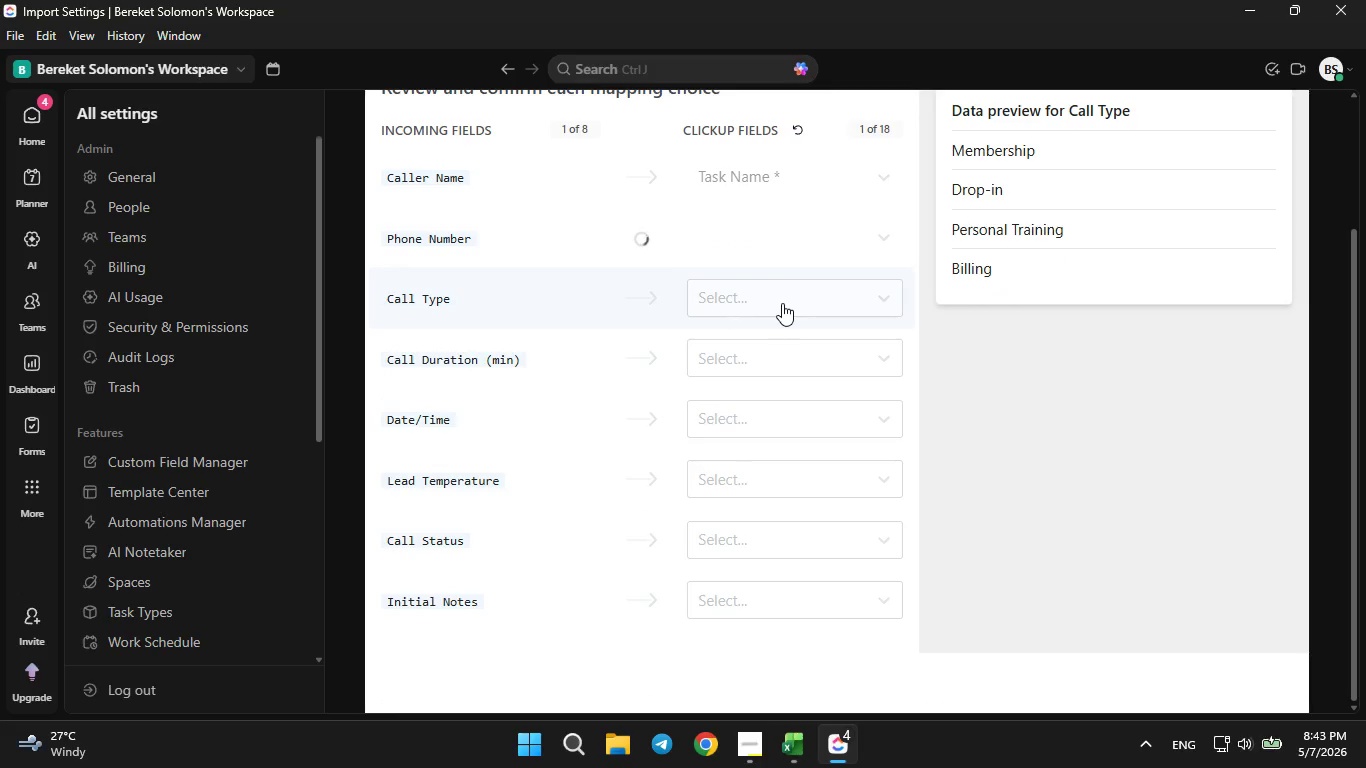 
left_click([782, 303])
 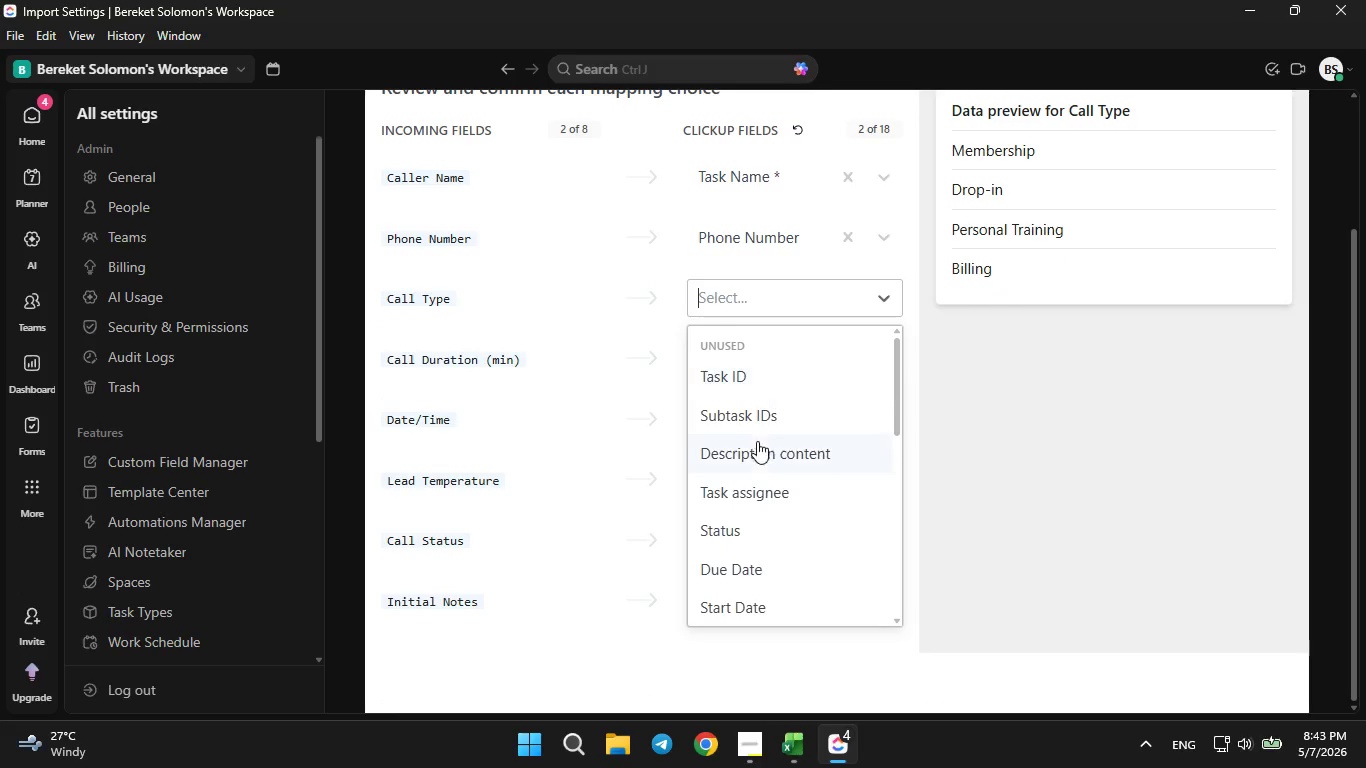 
scroll: coordinate [756, 452], scroll_direction: down, amount: 6.0
 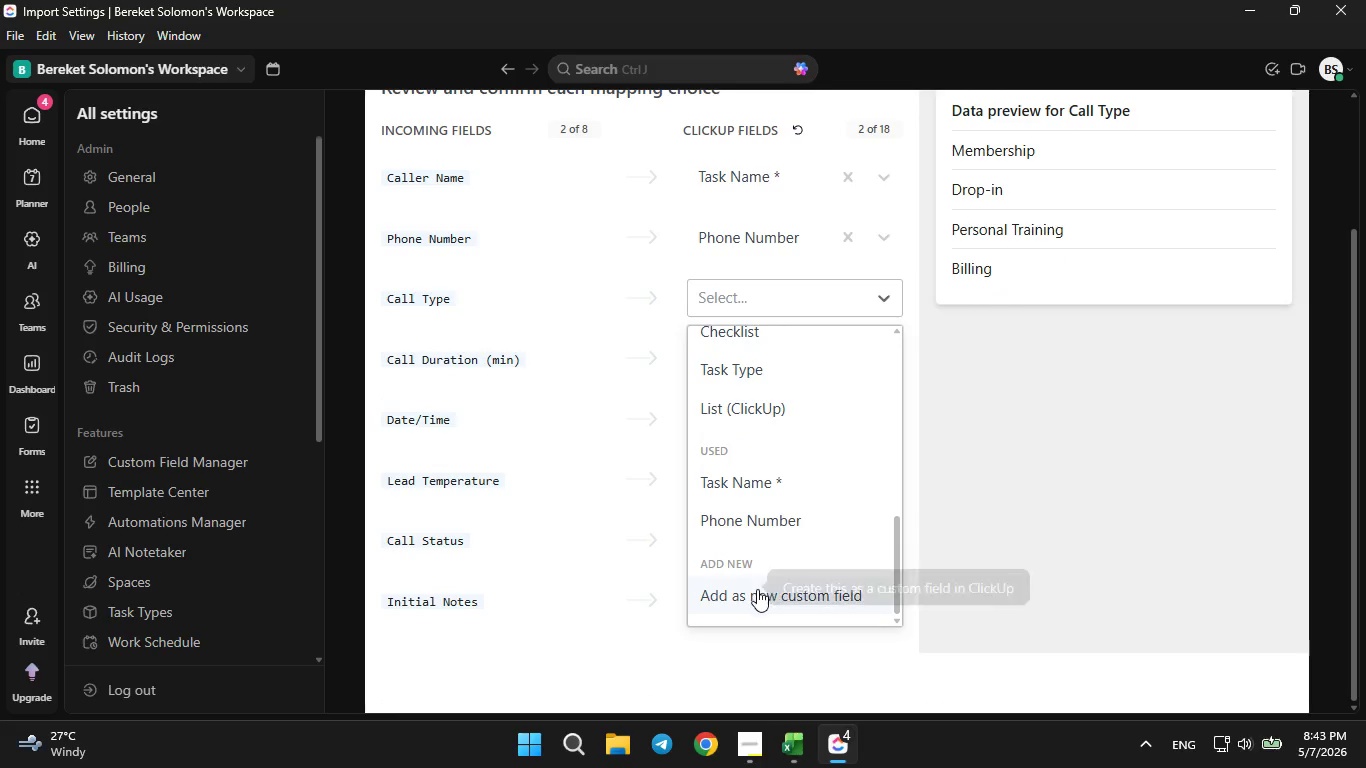 
left_click([757, 590])
 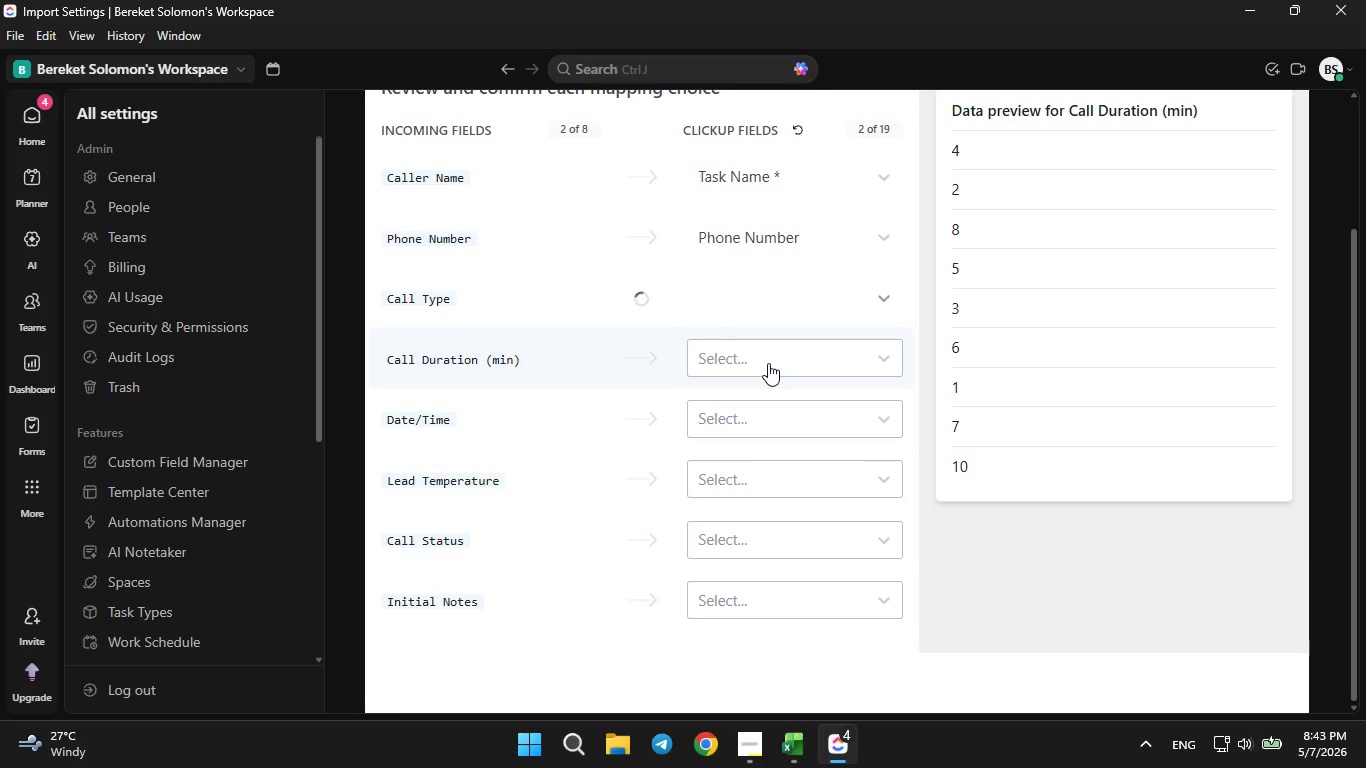 
left_click([764, 359])
 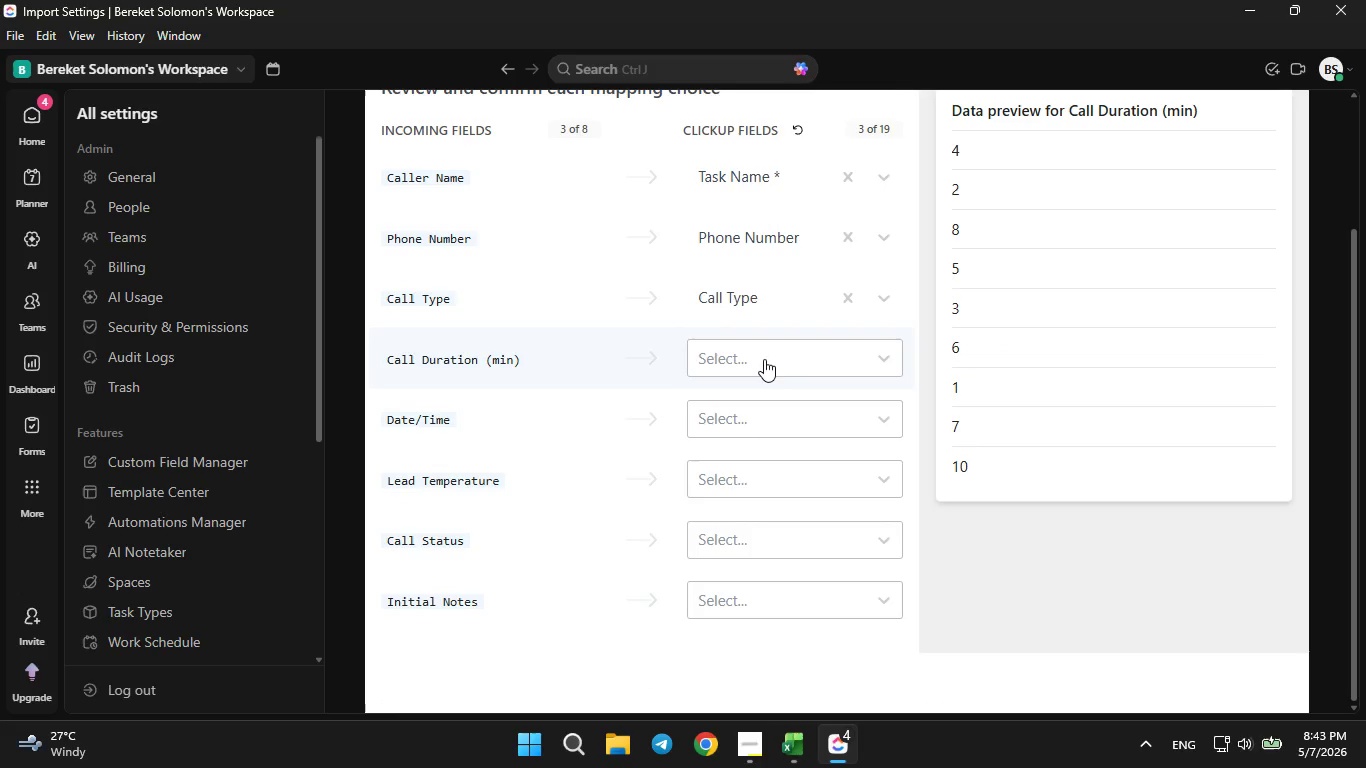 
left_click([764, 359])
 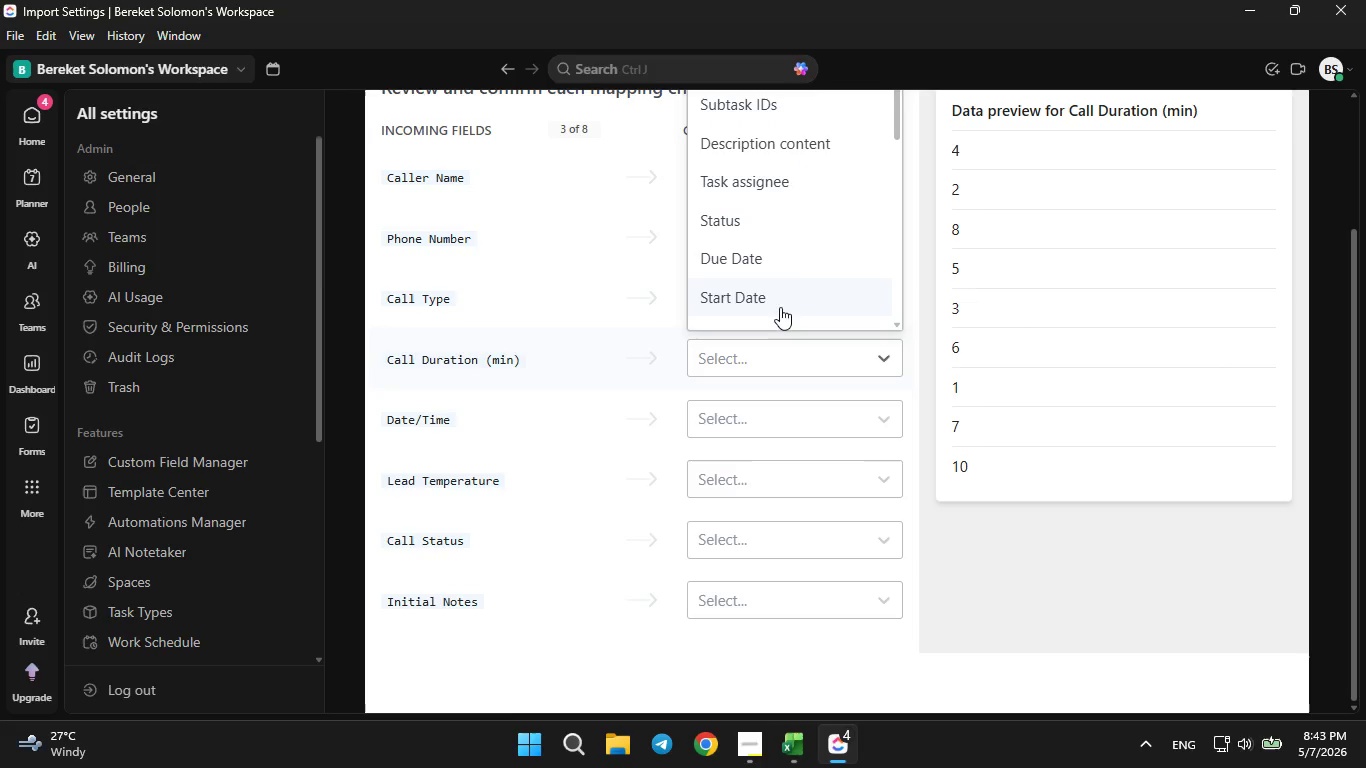 
scroll: coordinate [790, 275], scroll_direction: down, amount: 6.0
 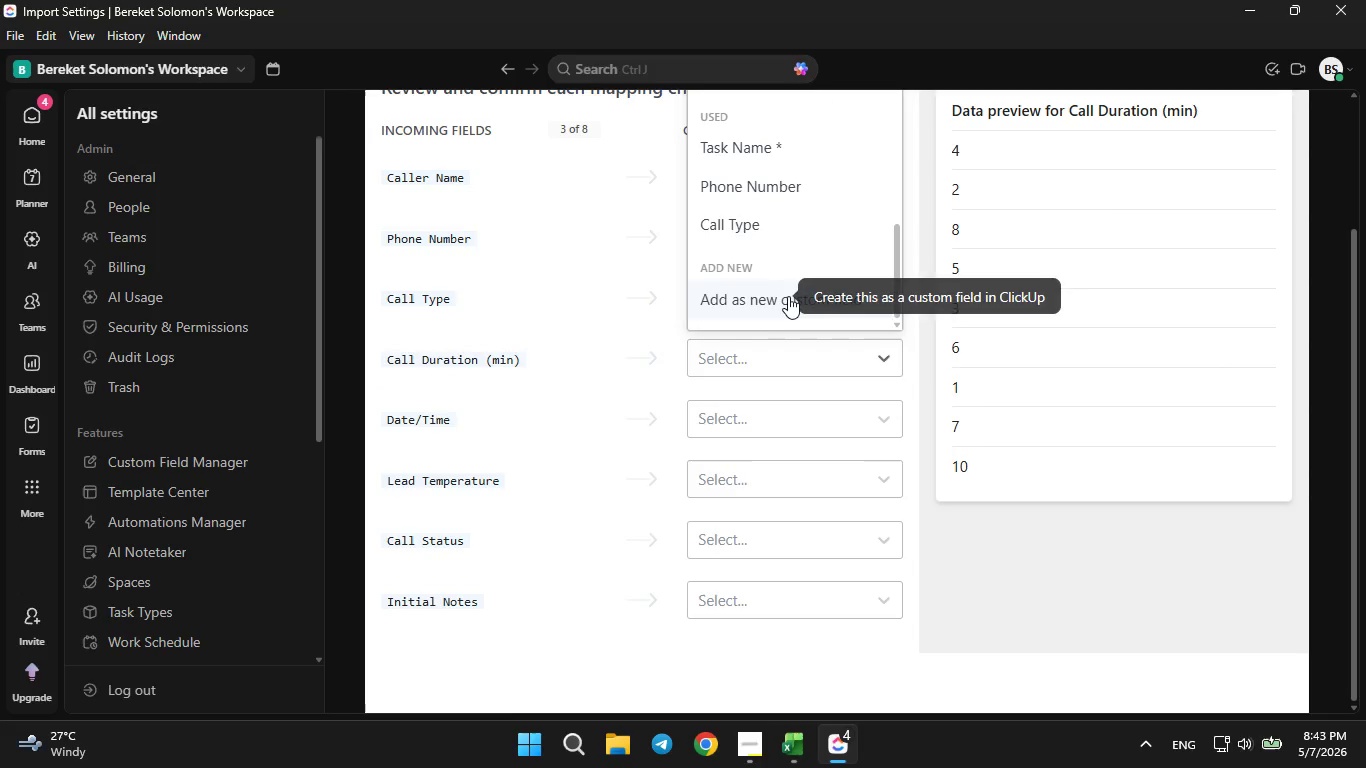 
left_click([785, 293])
 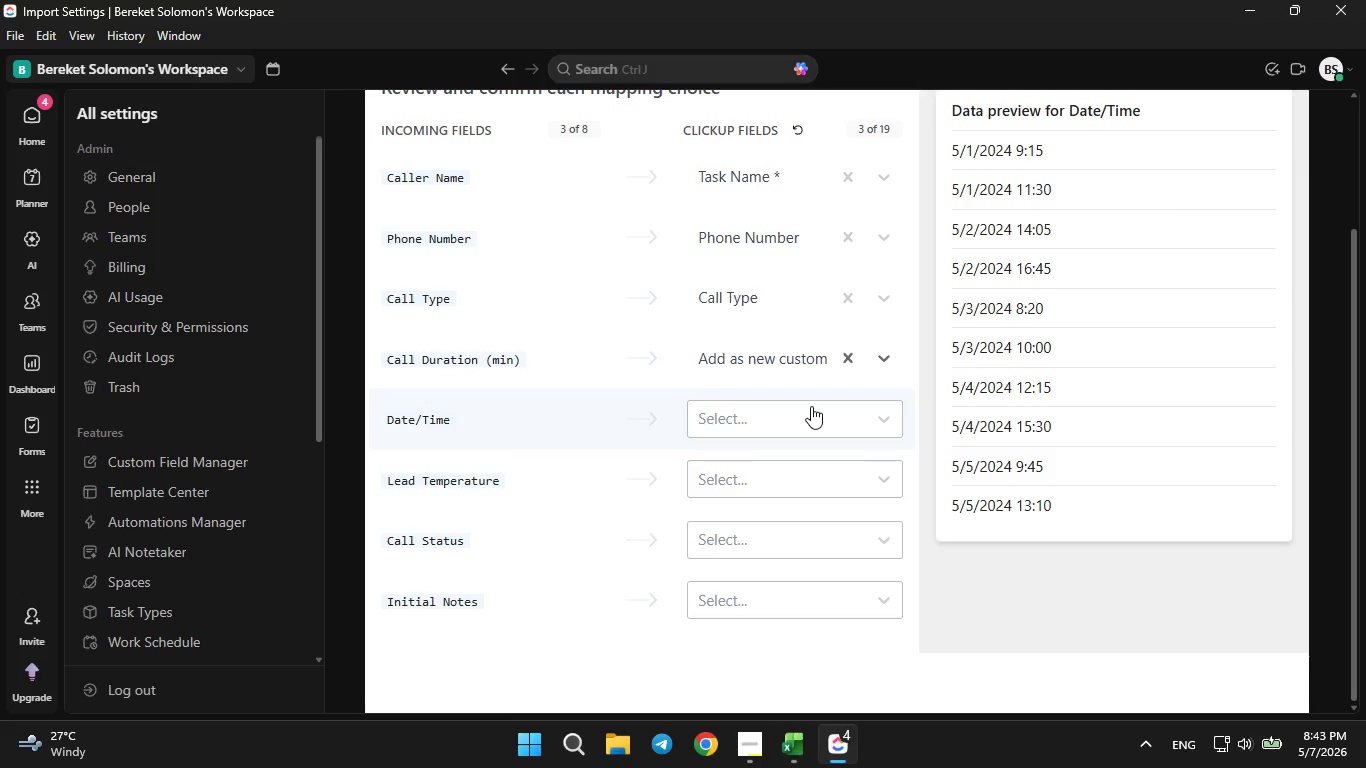 
wait(6.34)
 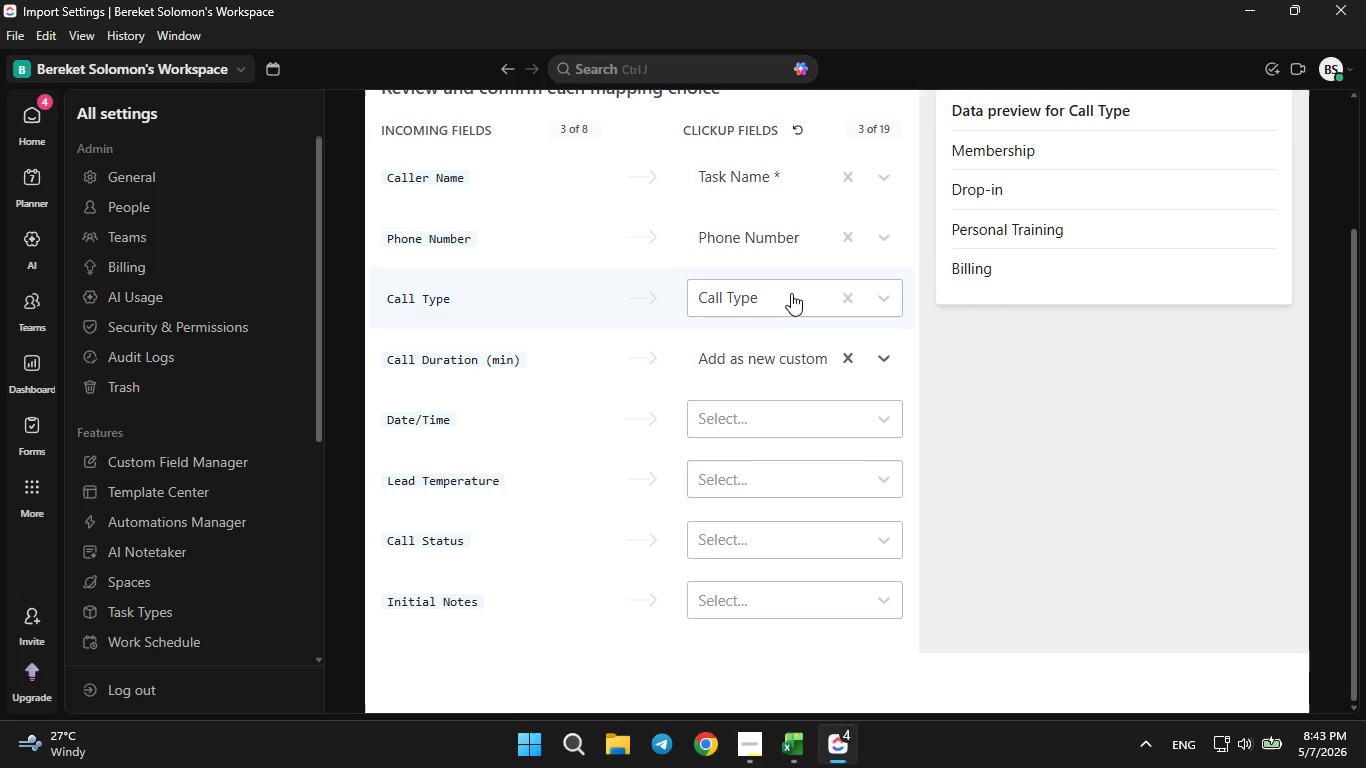 
left_click([811, 408])
 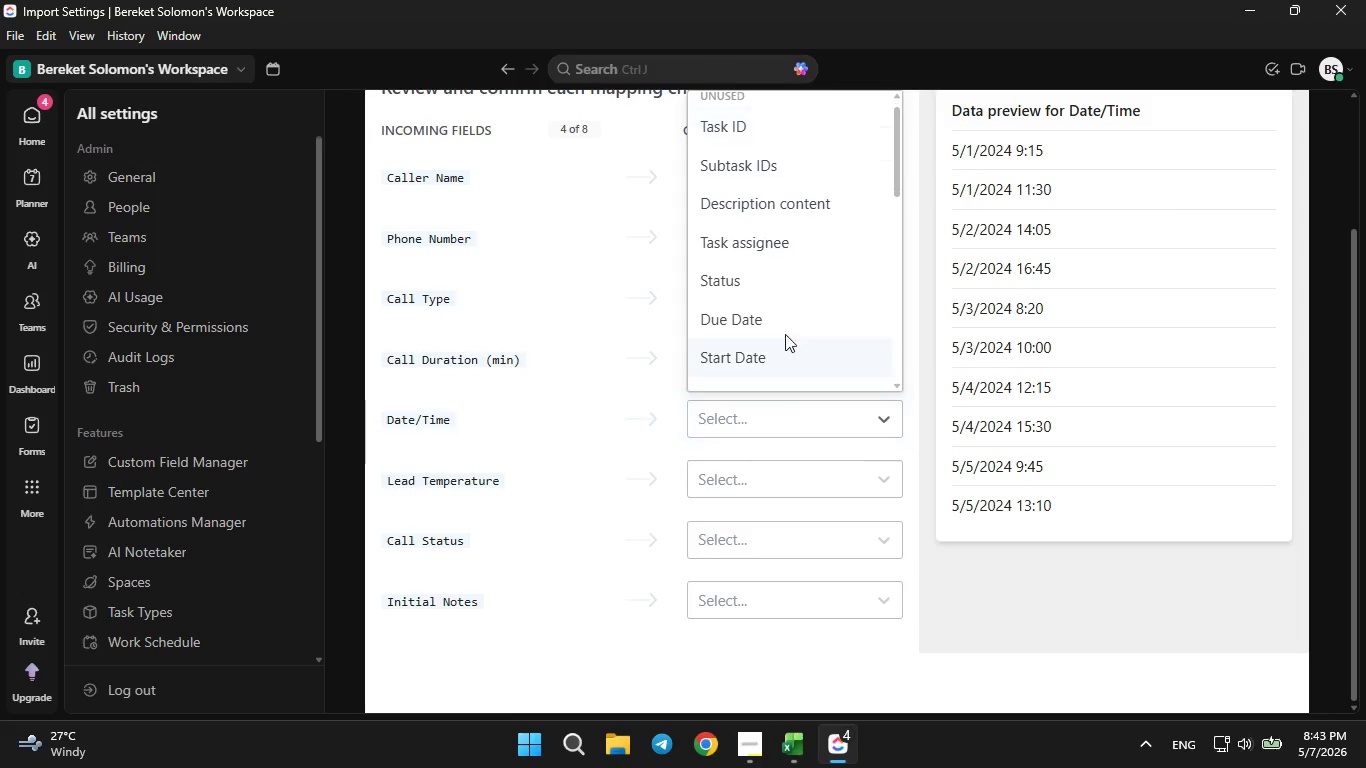 
scroll: coordinate [785, 332], scroll_direction: down, amount: 6.0
 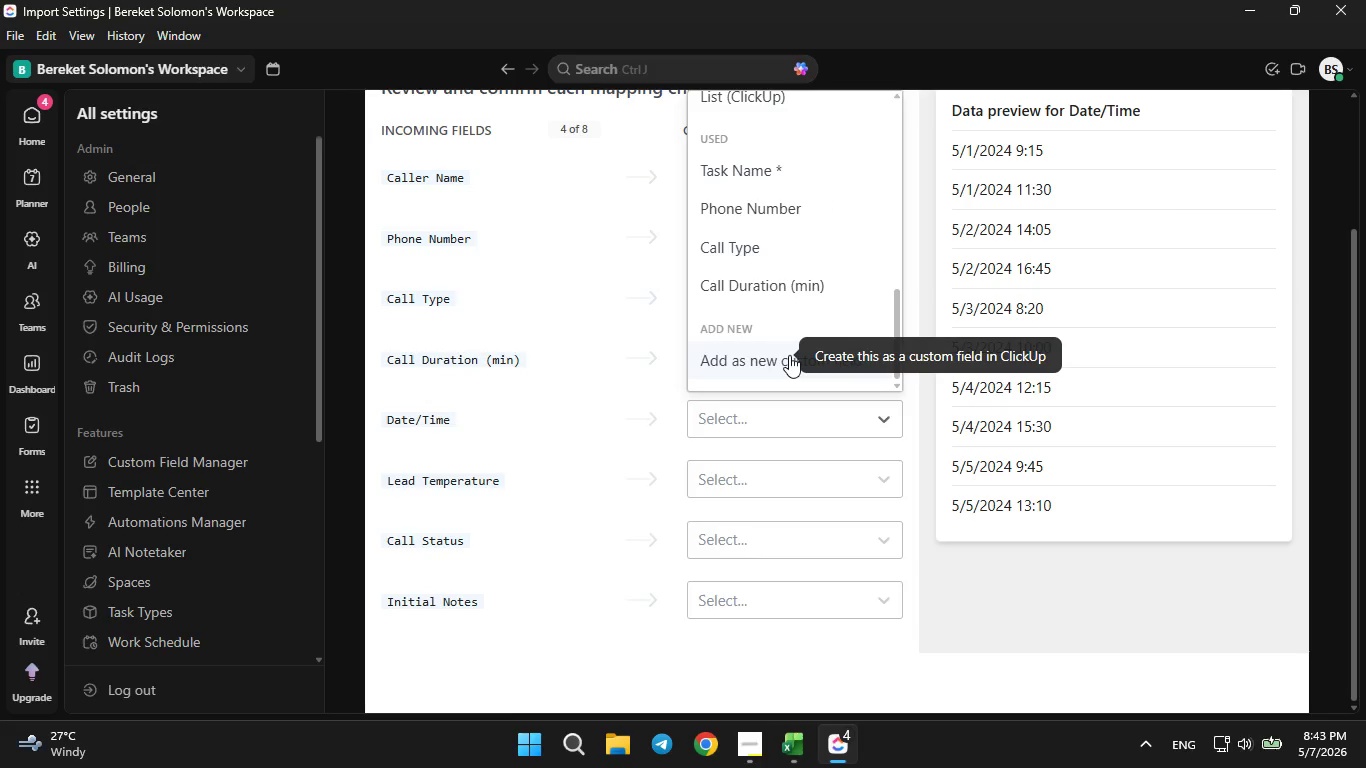 
left_click([789, 355])
 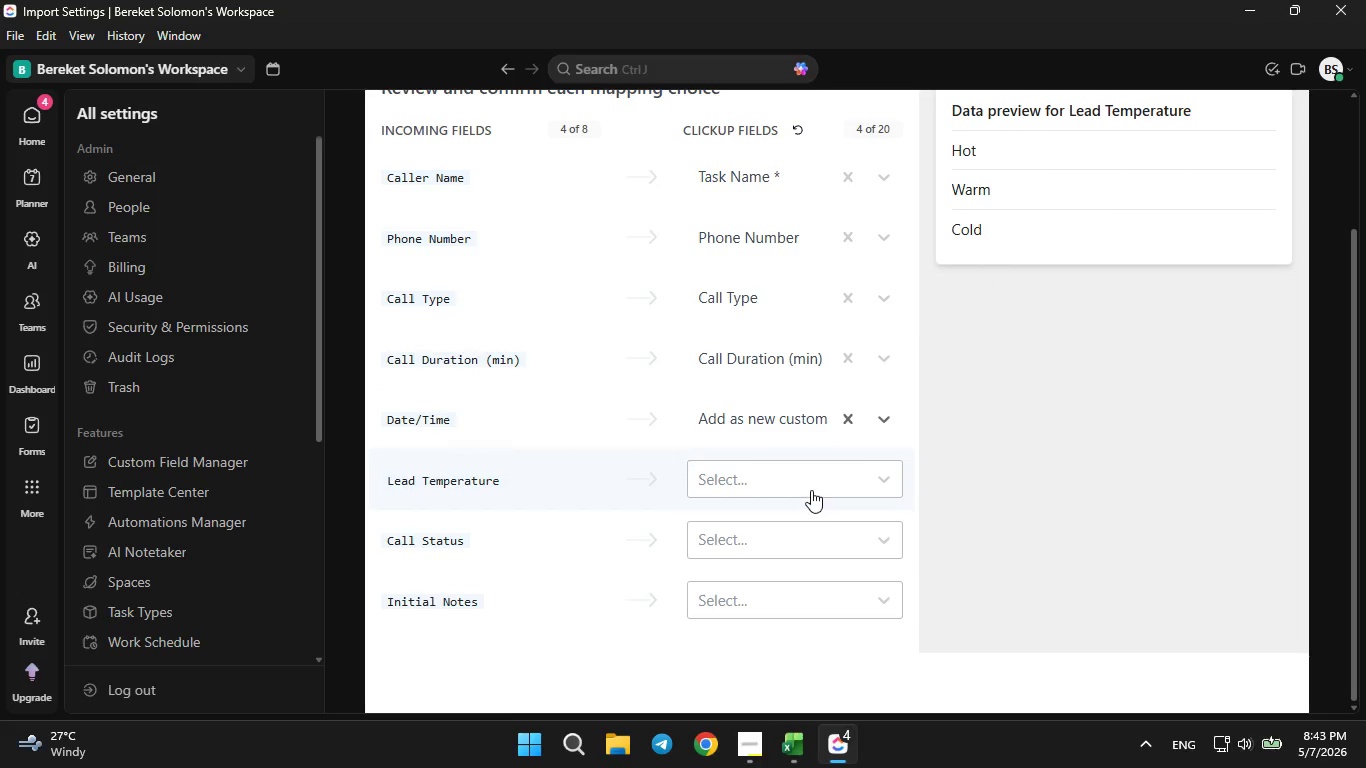 
wait(9.06)
 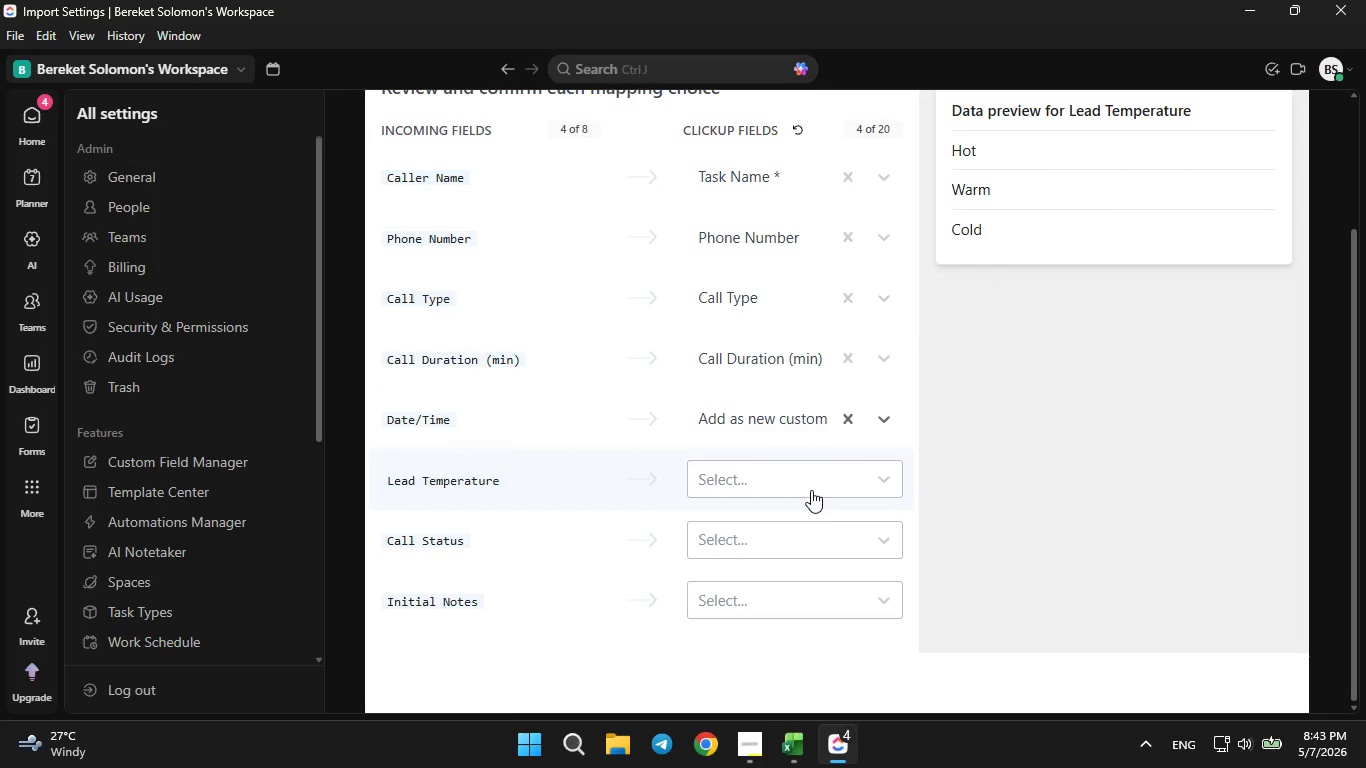 
left_click([811, 482])
 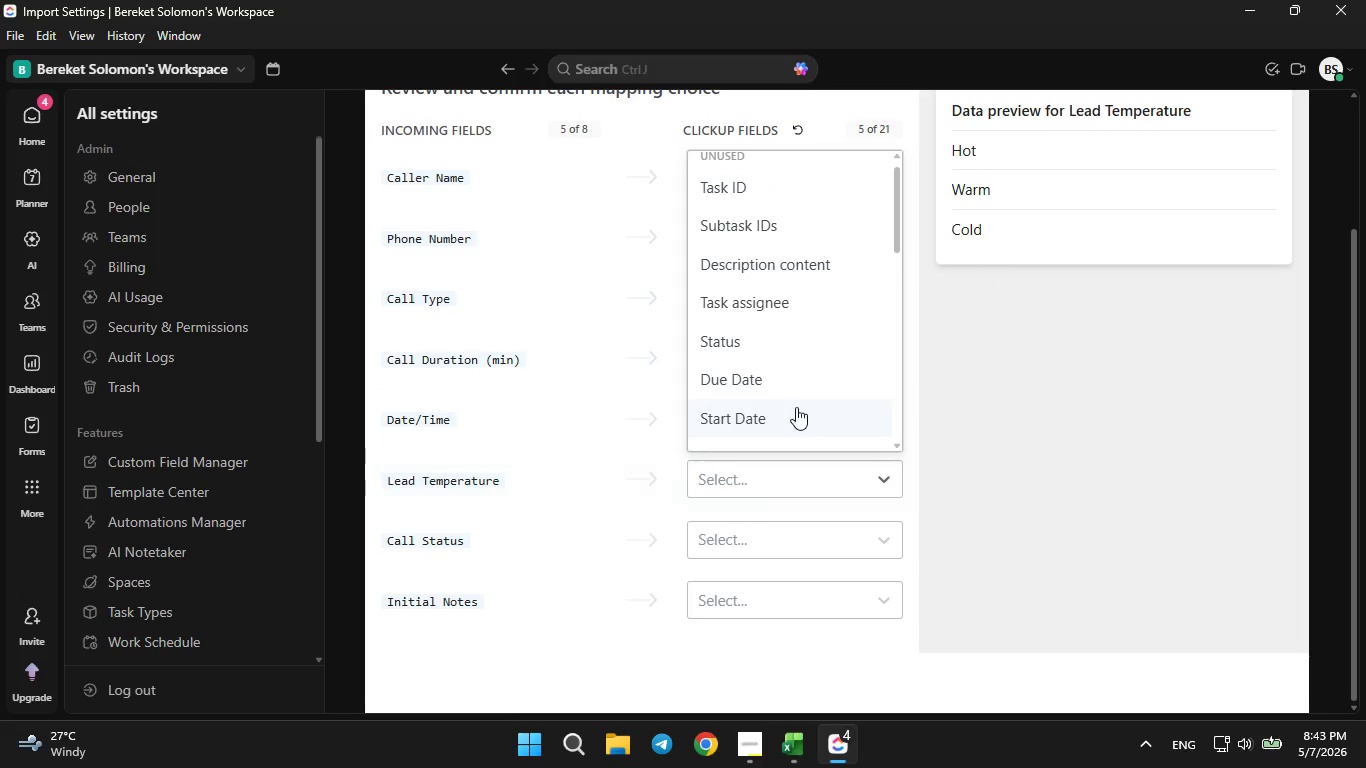 
scroll: coordinate [796, 404], scroll_direction: down, amount: 6.0
 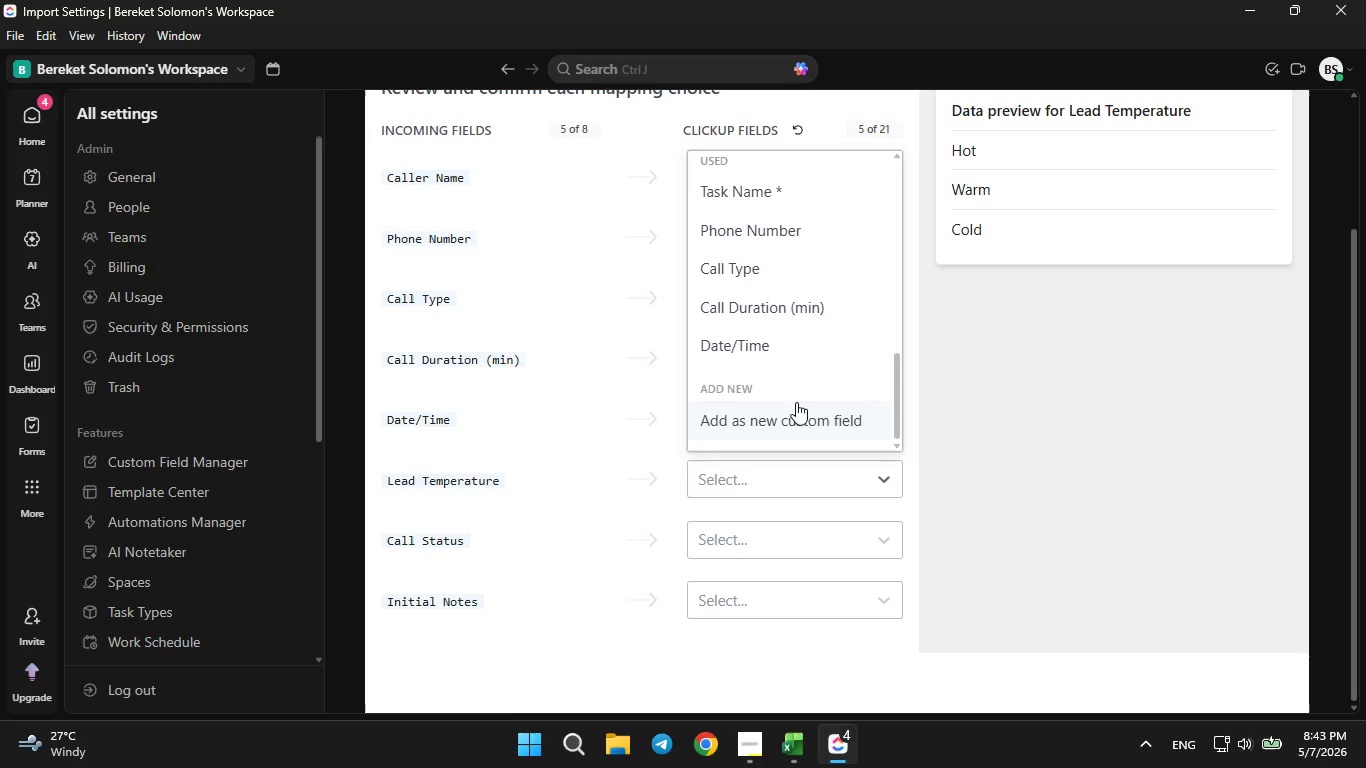 
wait(7.45)
 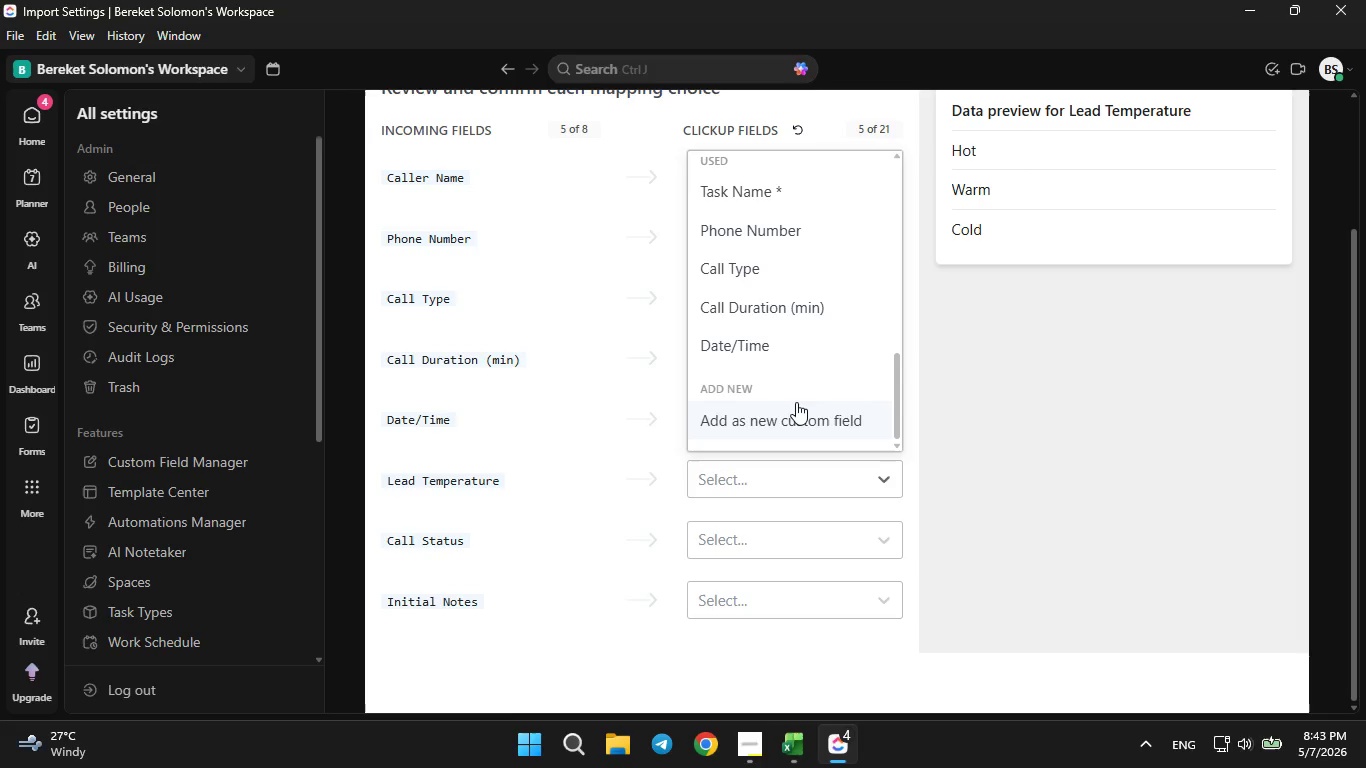 
left_click([796, 413])
 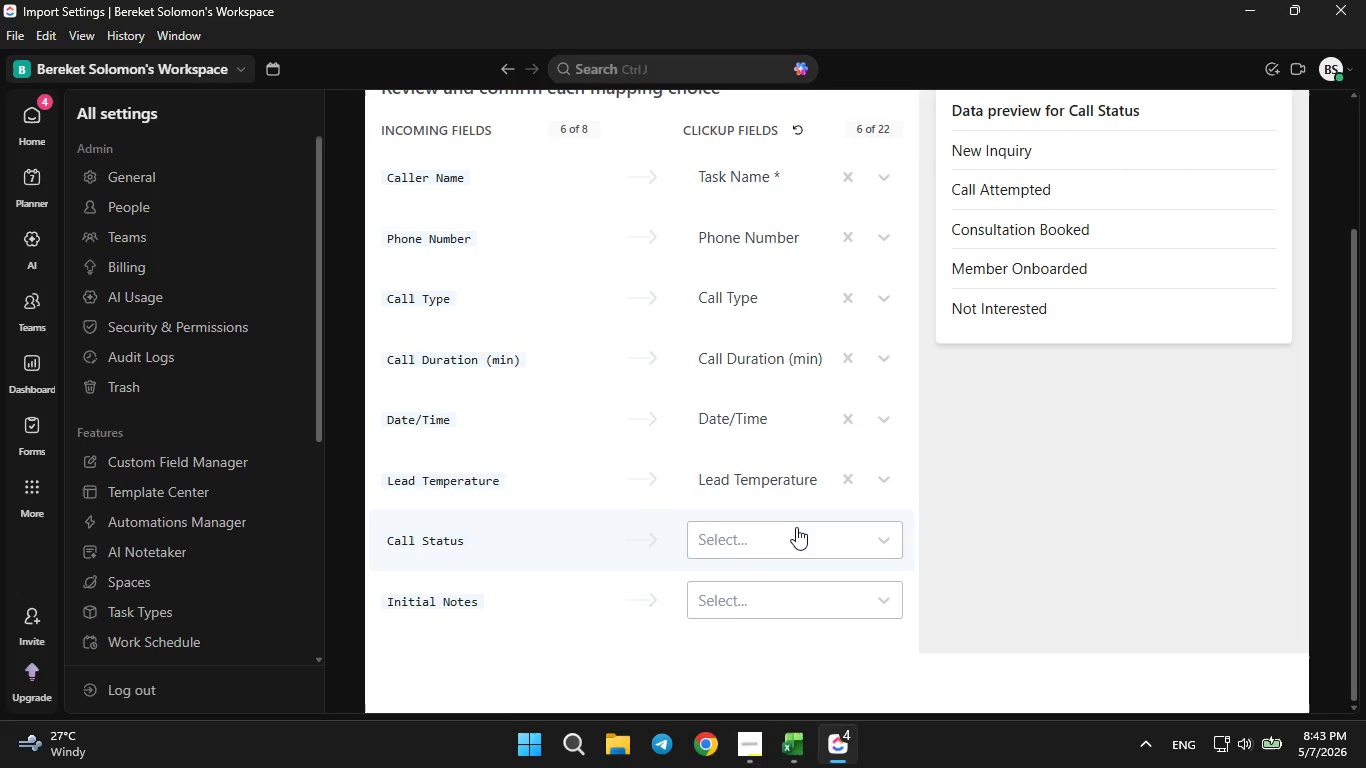 
wait(6.67)
 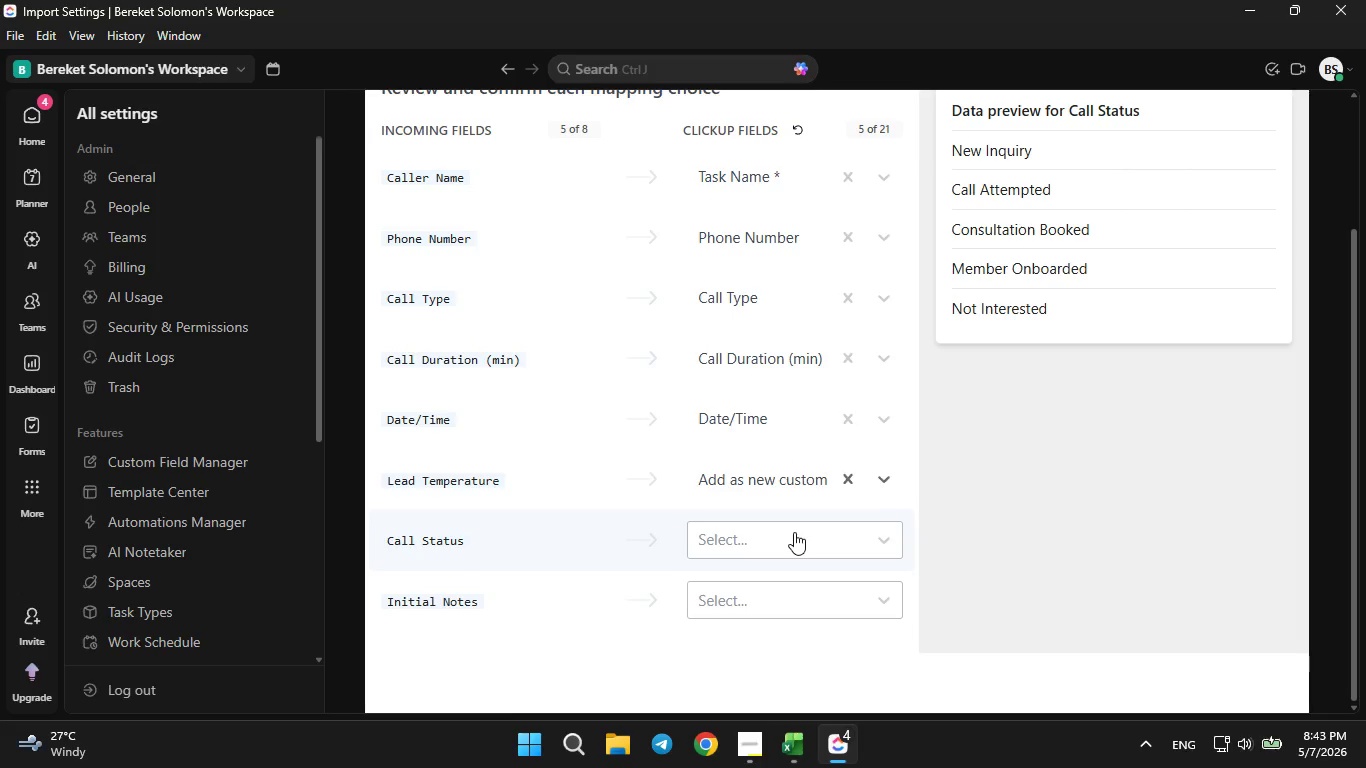 
left_click([796, 527])
 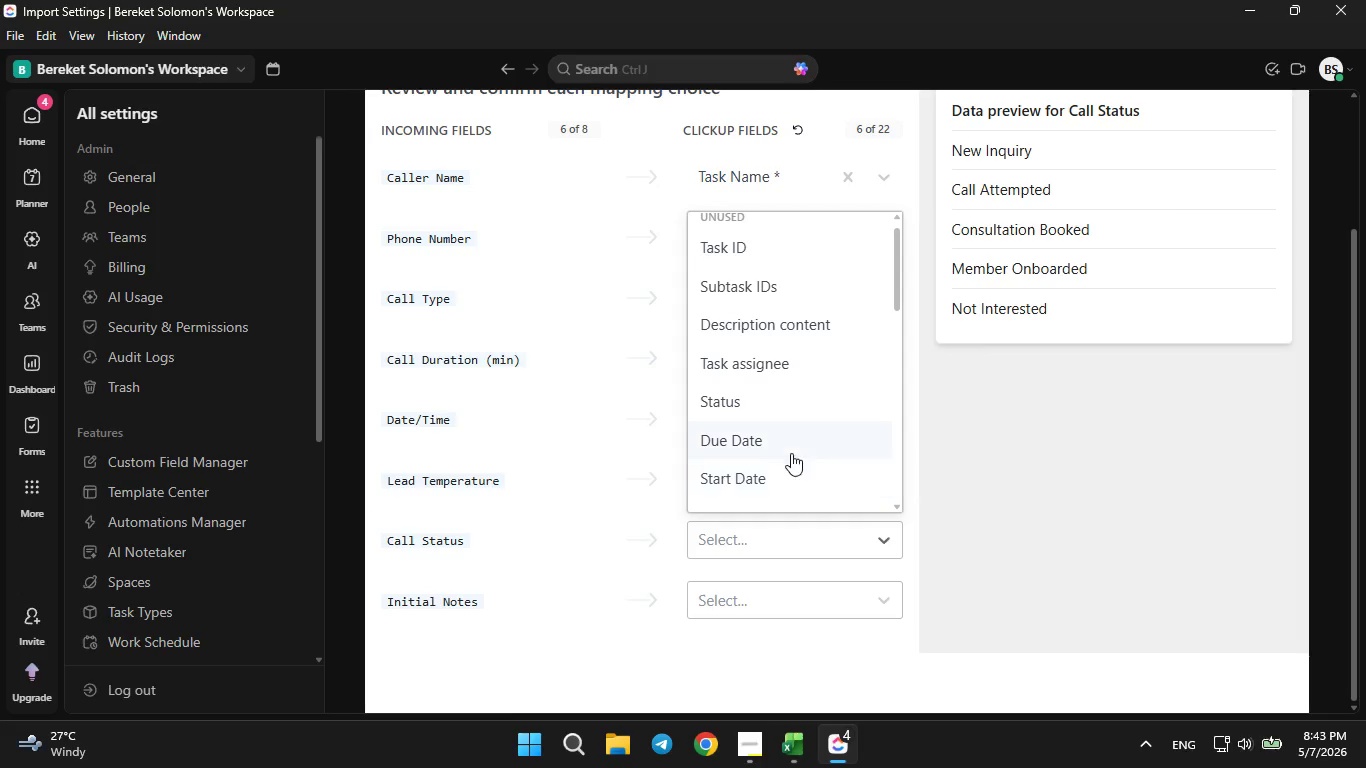 
scroll: coordinate [791, 452], scroll_direction: down, amount: 6.0
 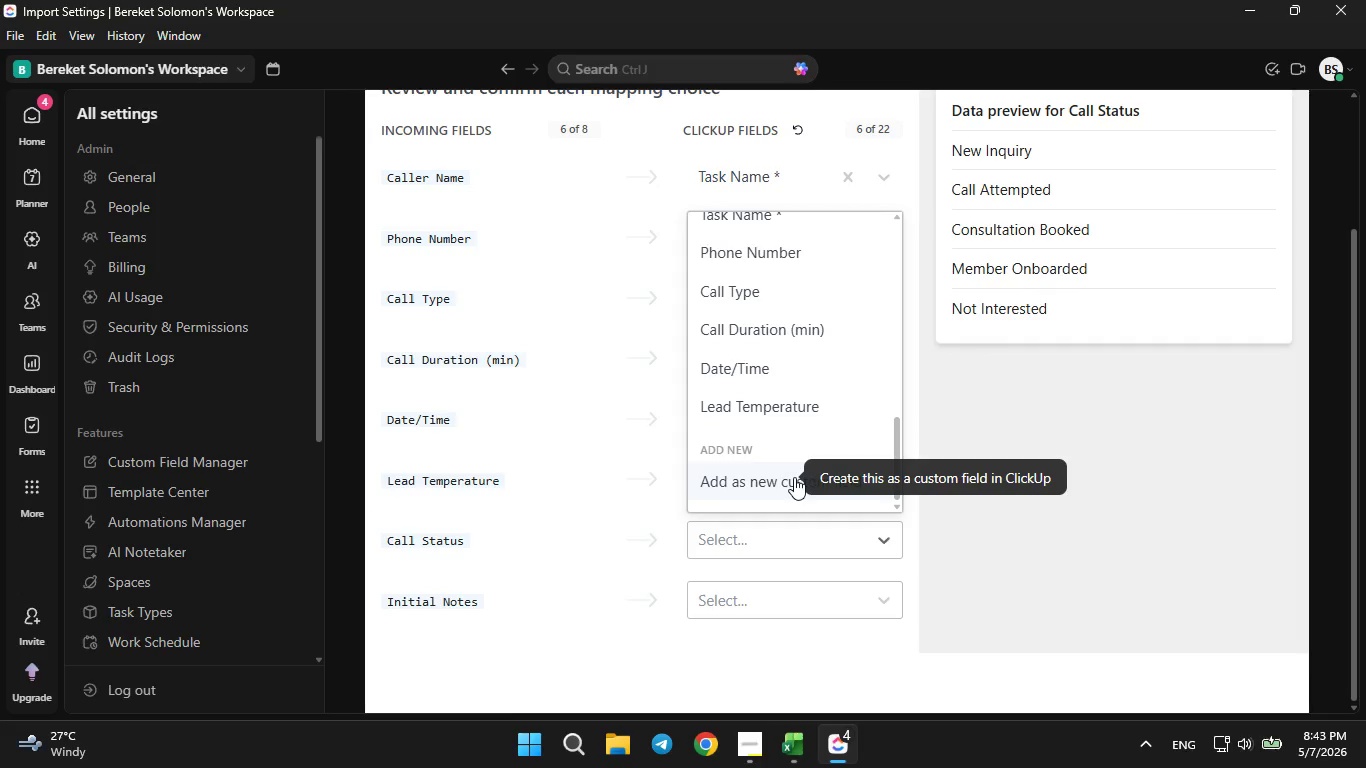 
left_click([794, 477])
 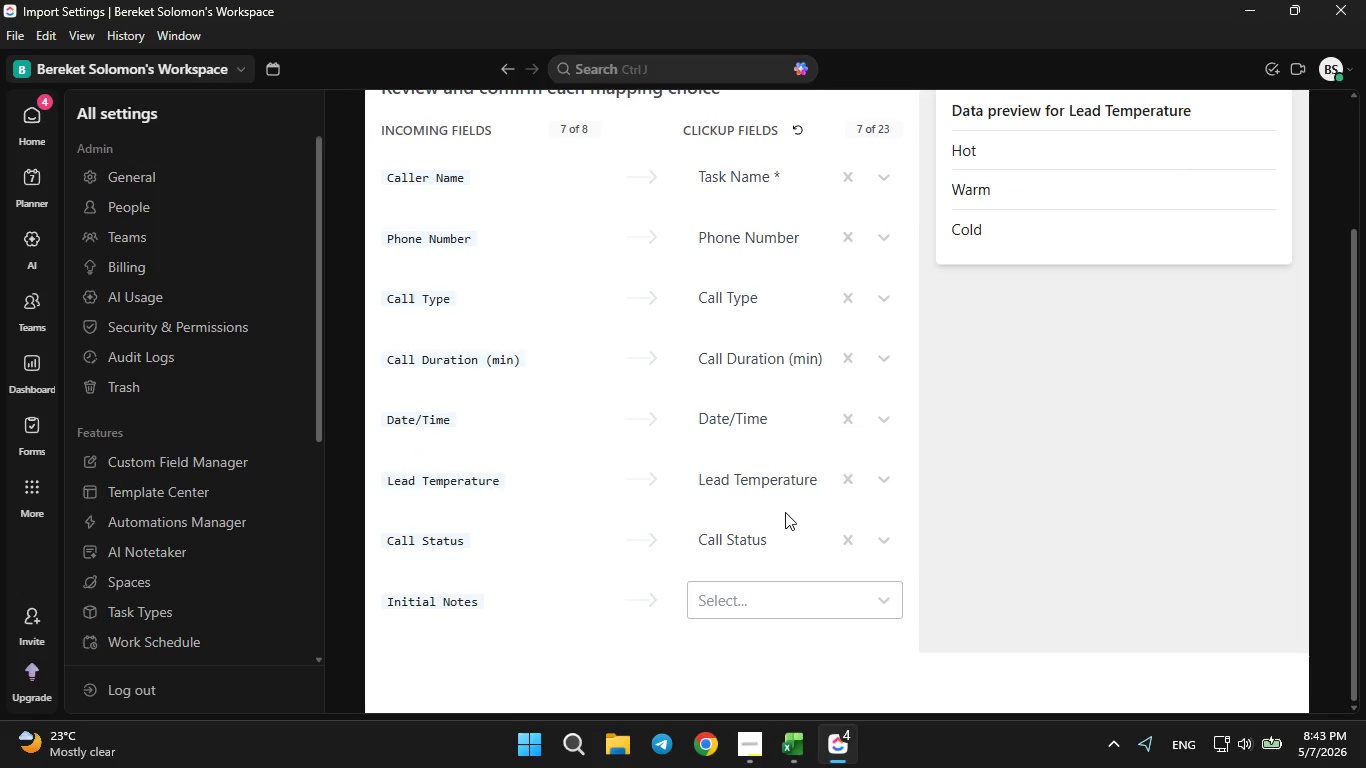 
wait(7.64)
 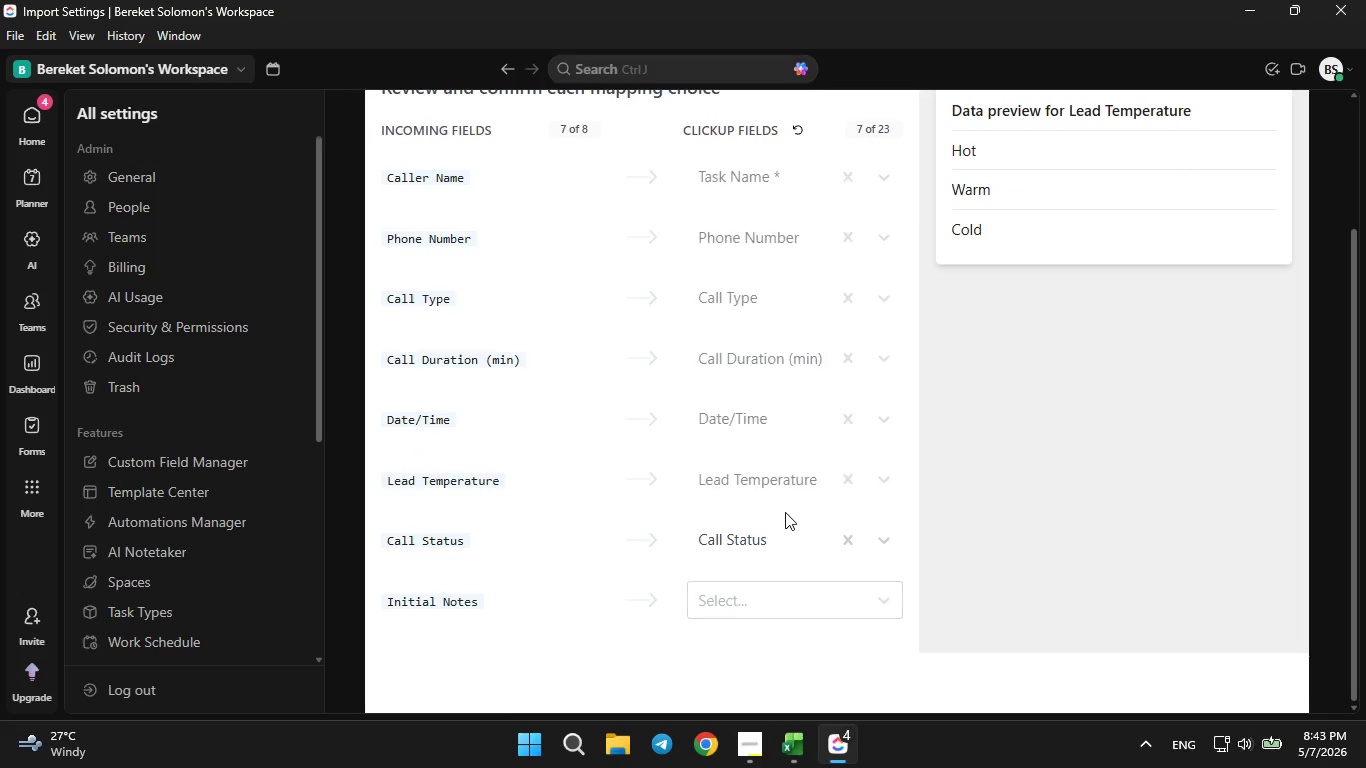 
left_click([789, 589])
 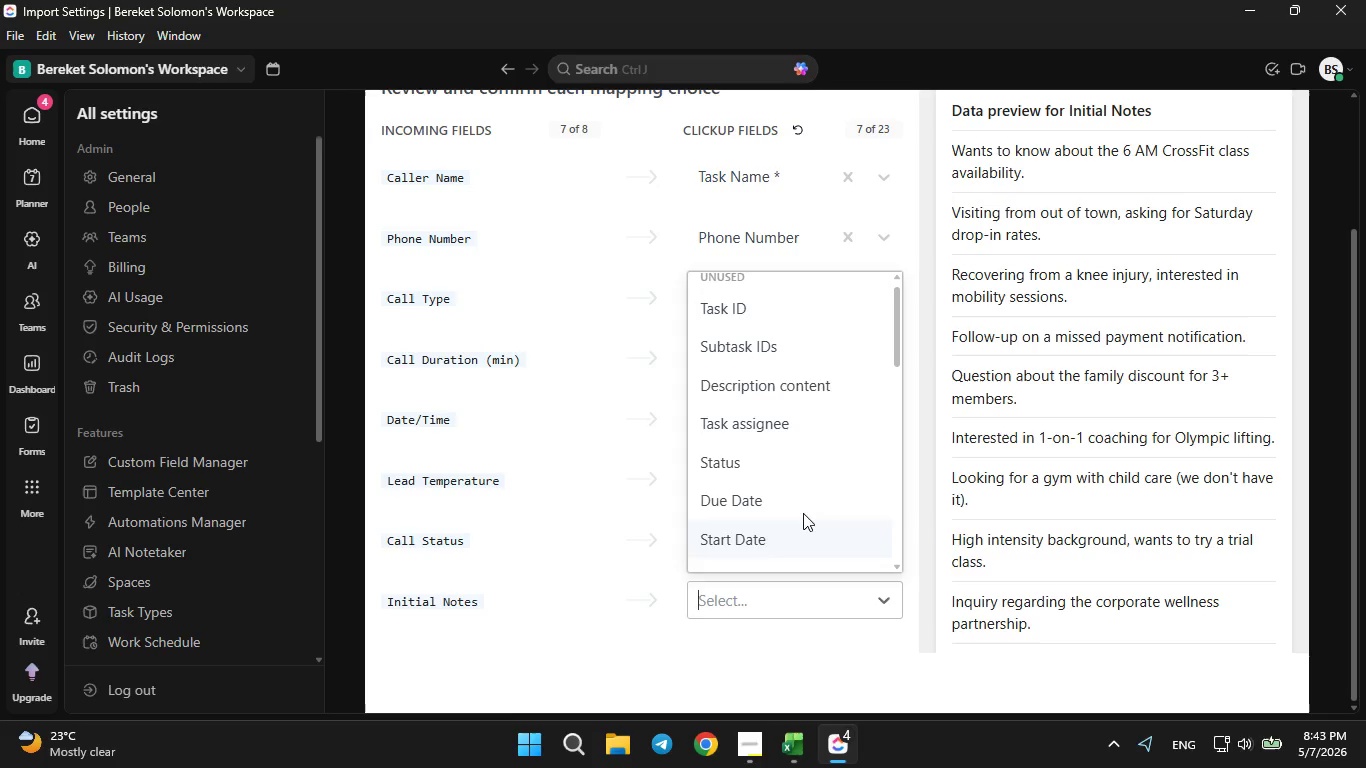 
scroll: coordinate [801, 509], scroll_direction: down, amount: 7.0
 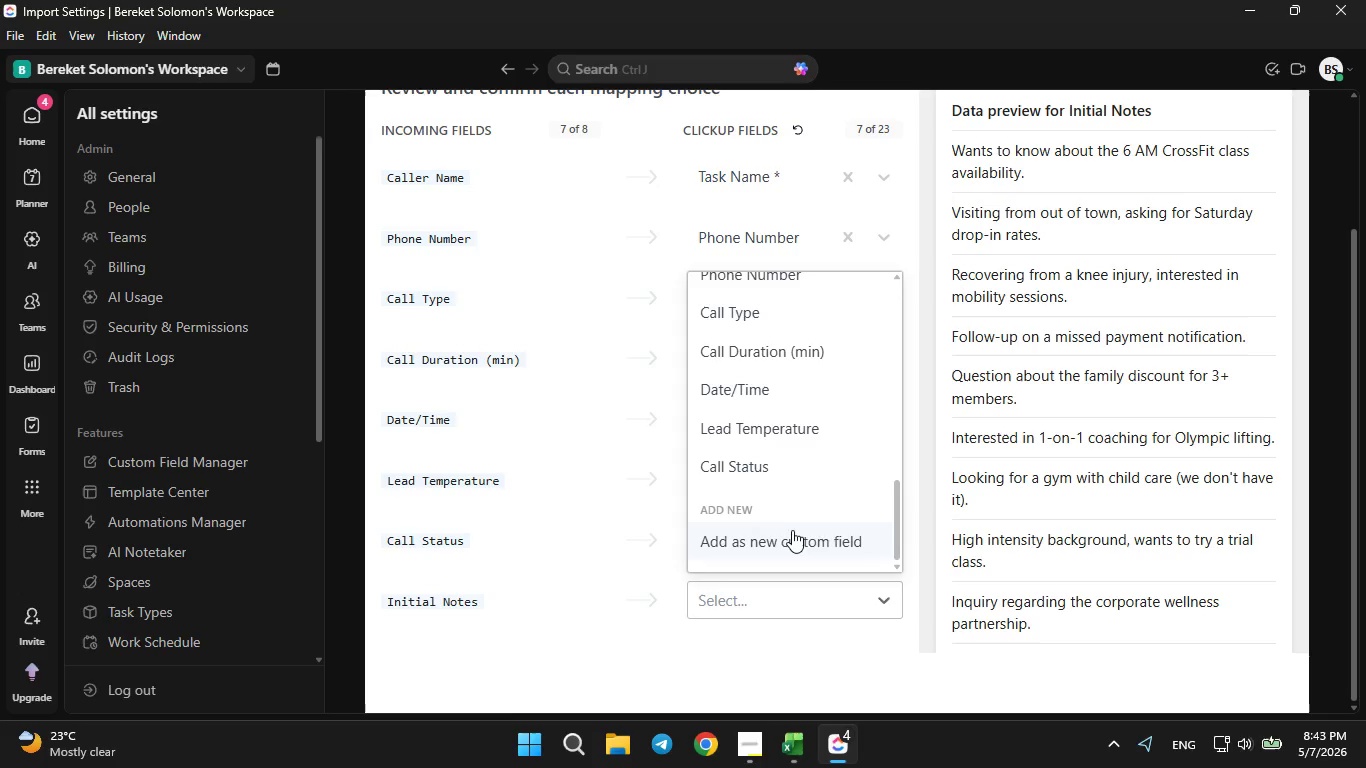 
left_click([792, 534])
 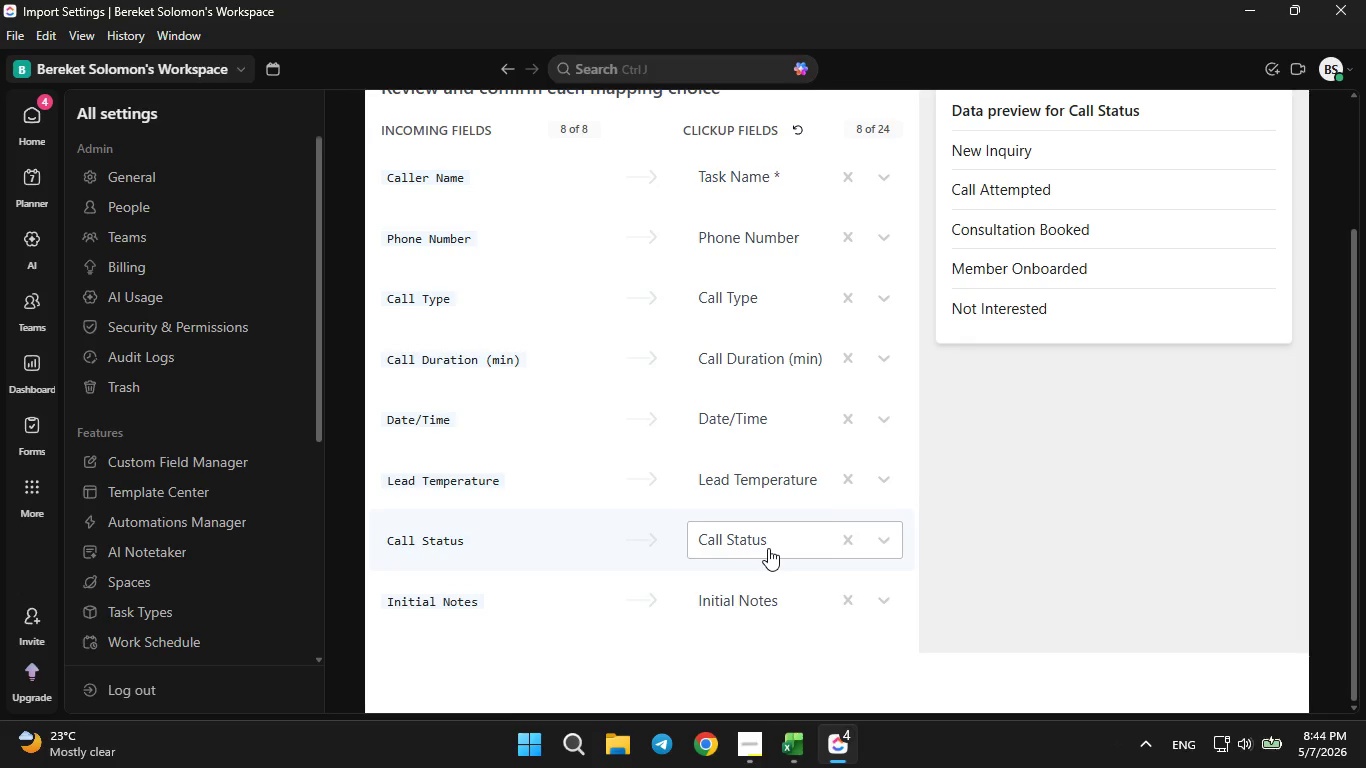 
wait(18.48)
 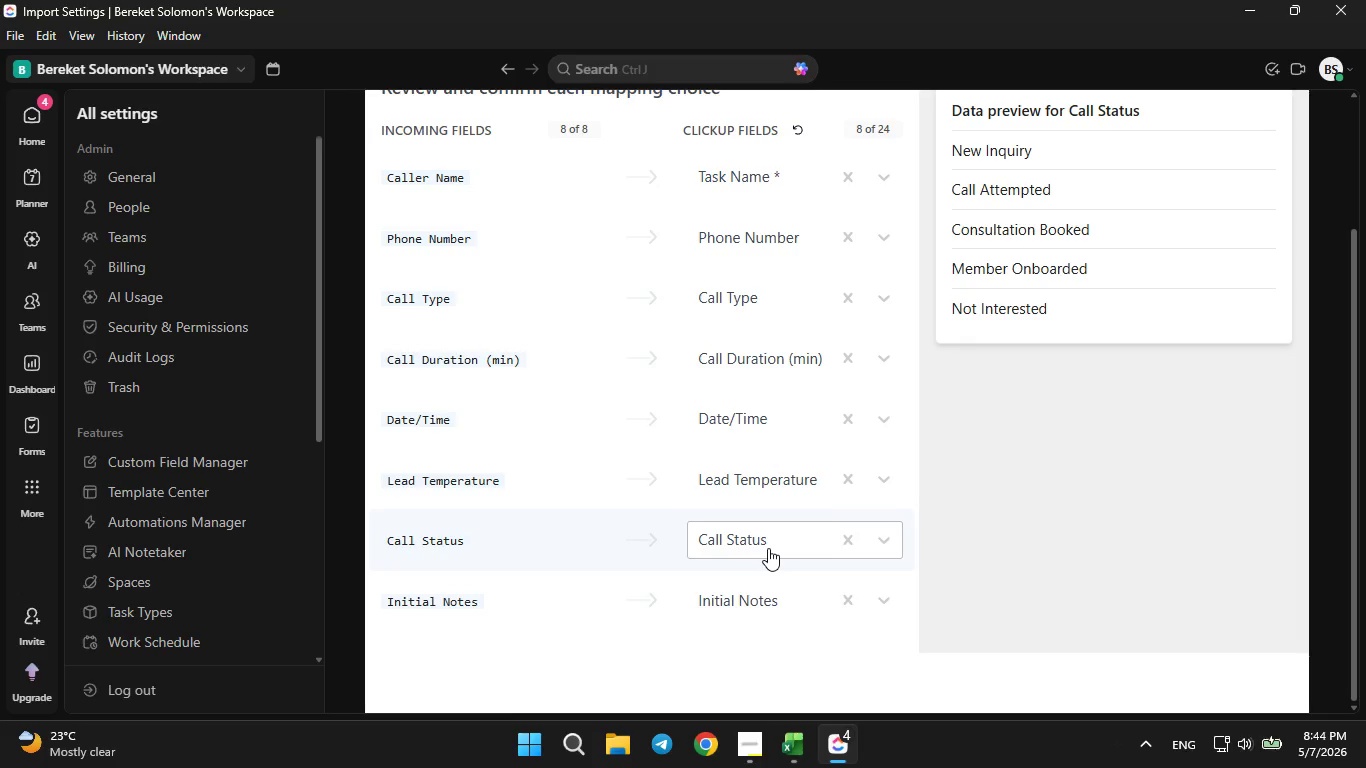 
scroll: coordinate [778, 426], scroll_direction: up, amount: 1.0
 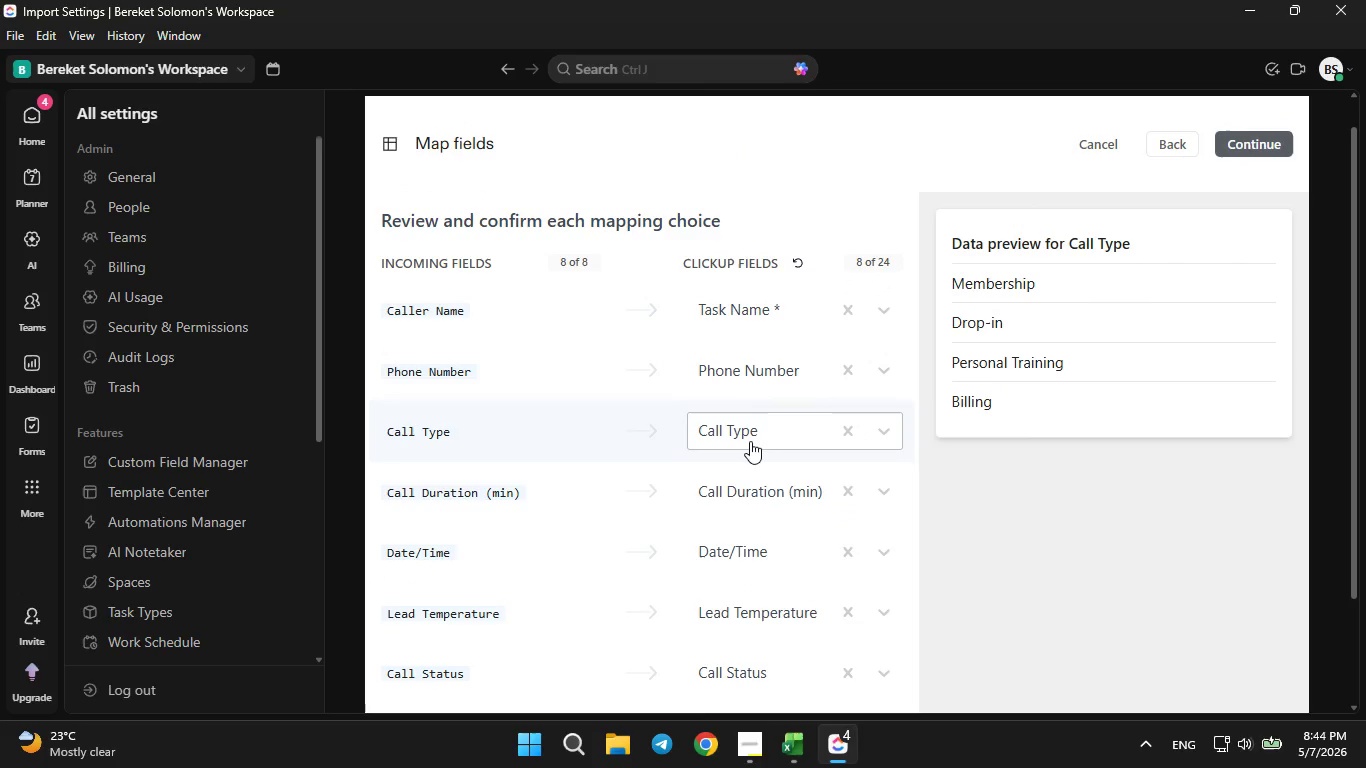 
wait(13.21)
 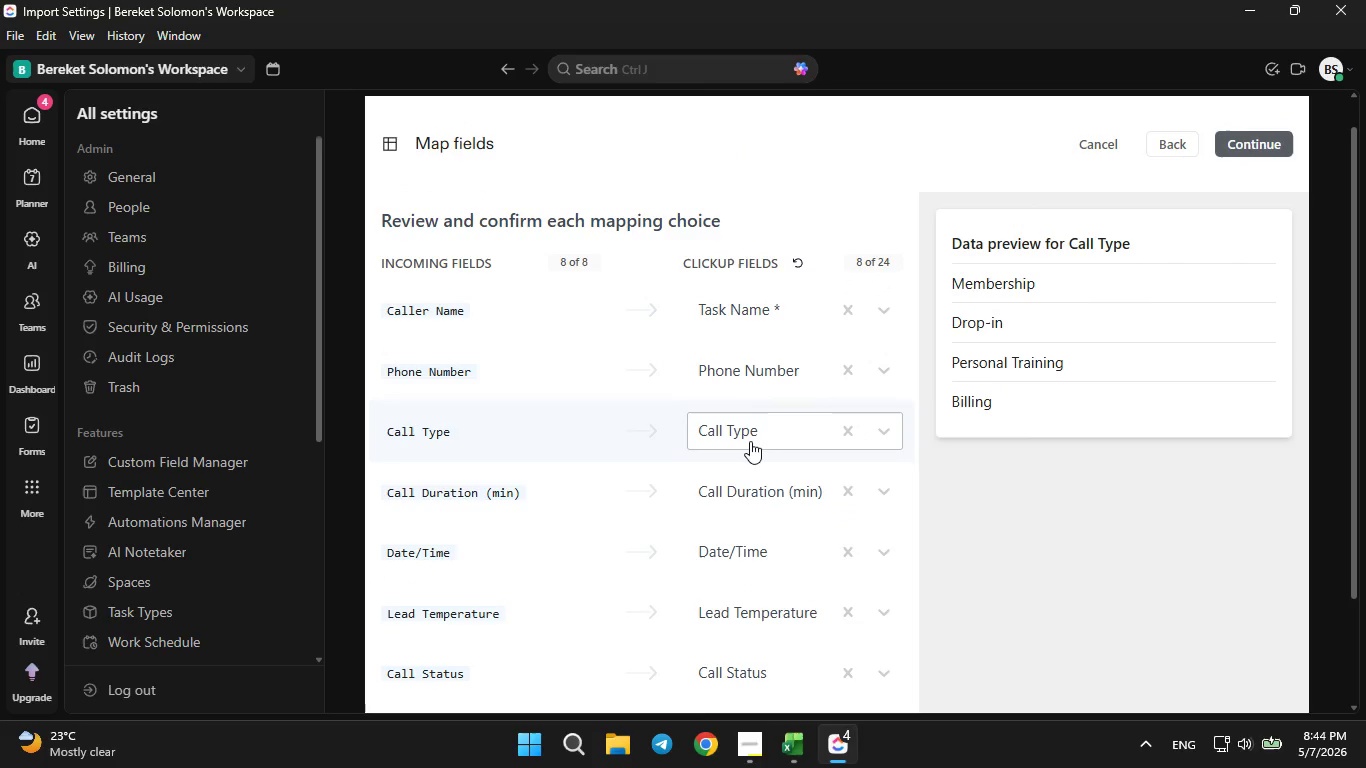 
left_click([1239, 141])
 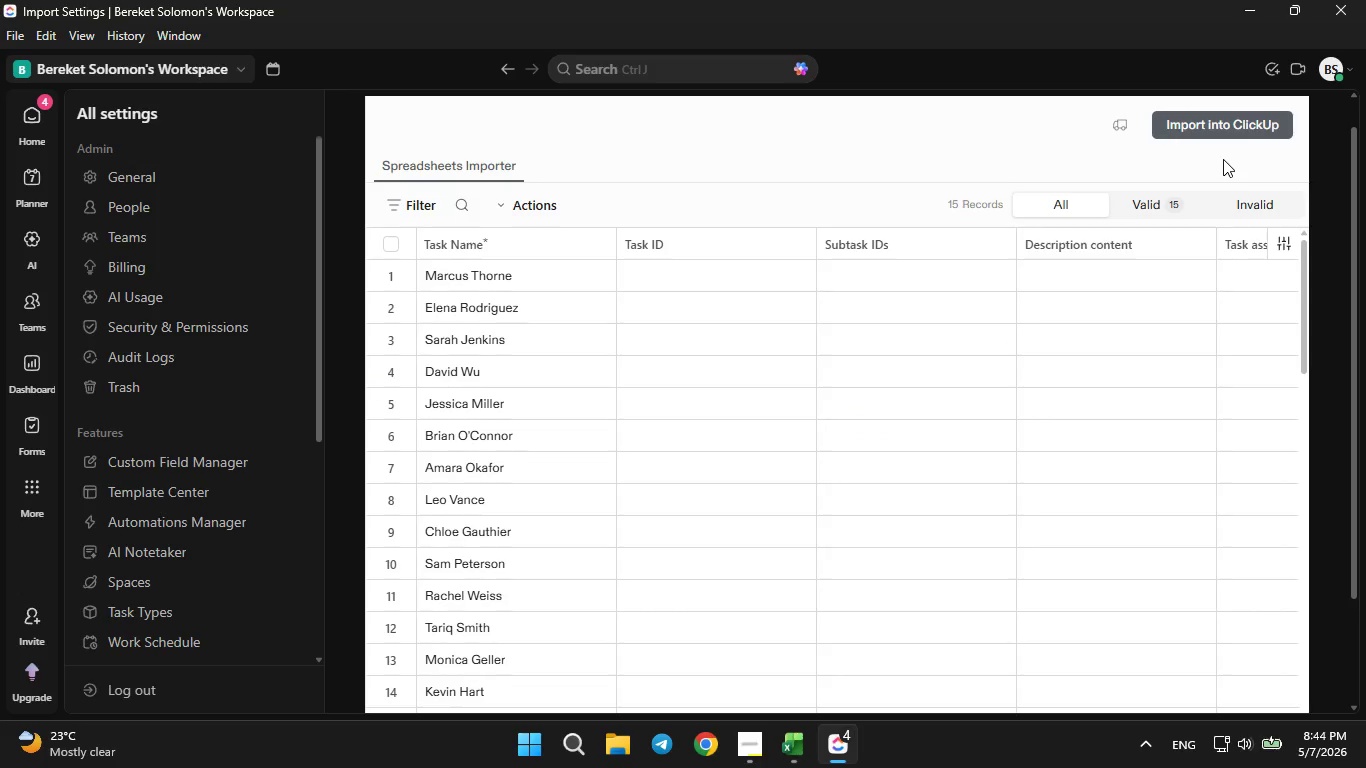 
wait(7.77)
 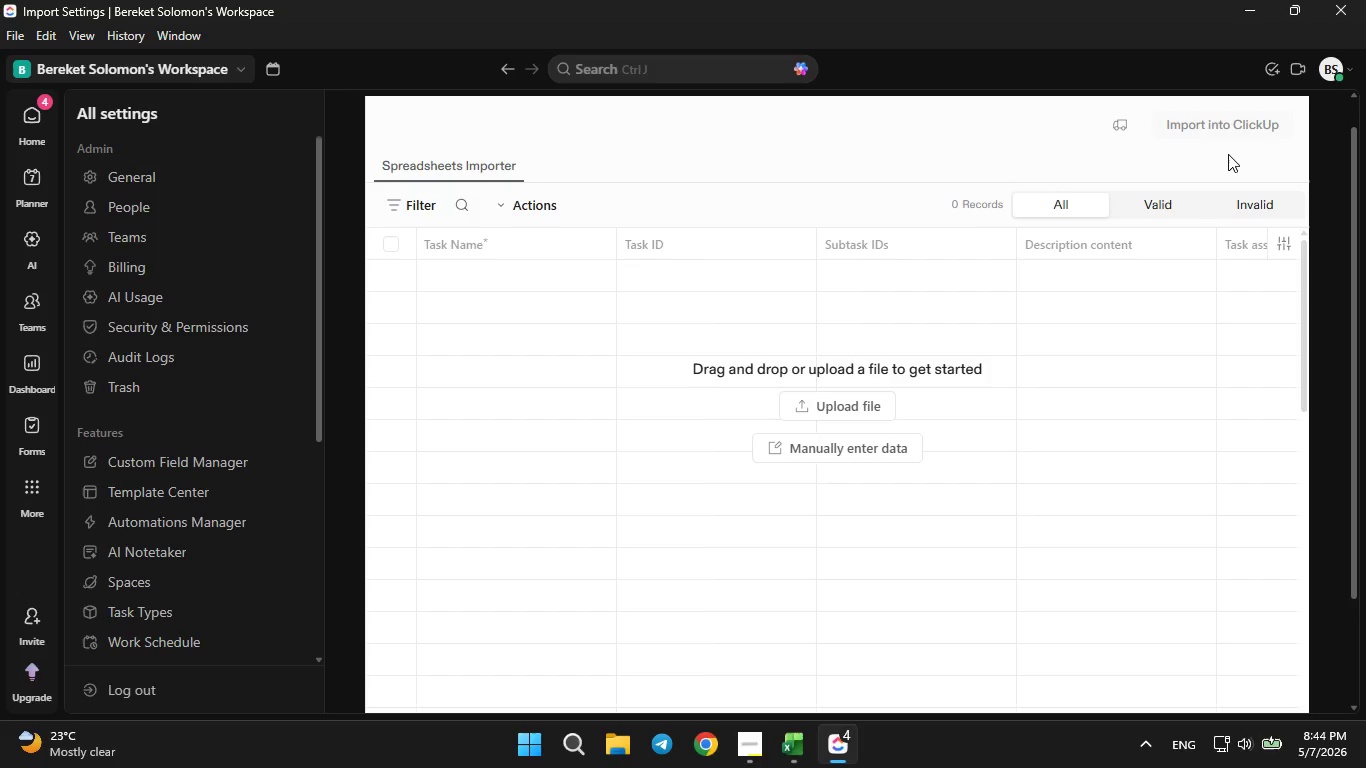 
mouse_move([1084, 247])
 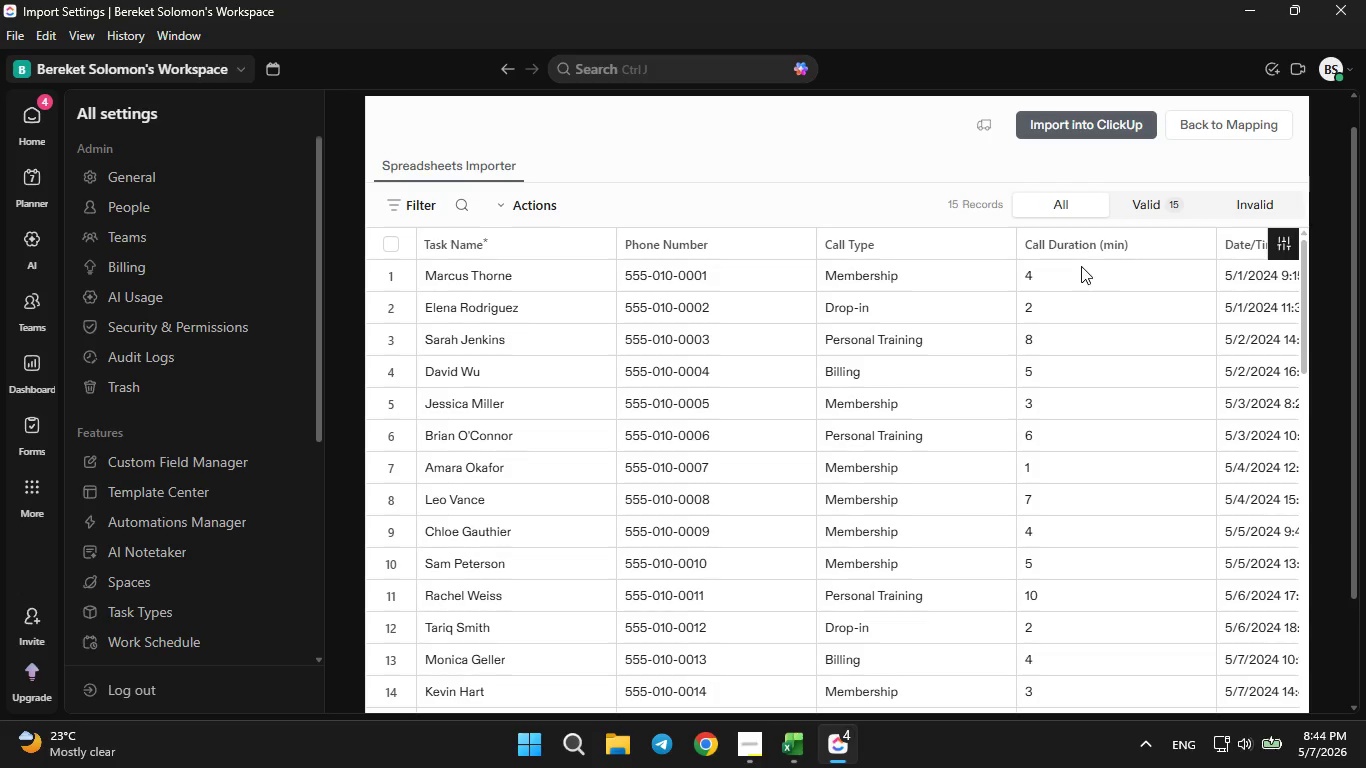 
wait(14.13)
 